 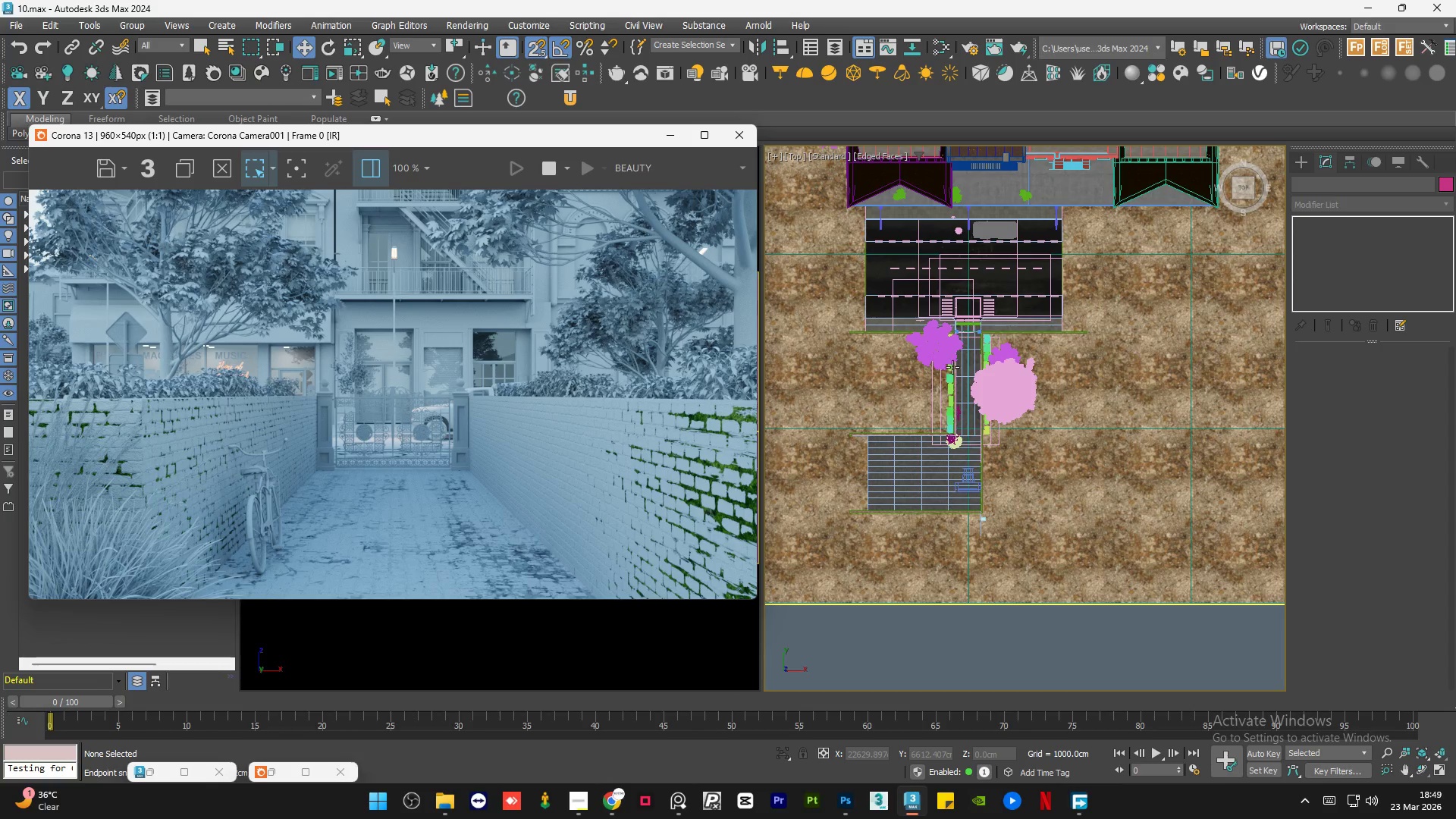 
scroll: coordinate [965, 388], scroll_direction: up, amount: 5.0
 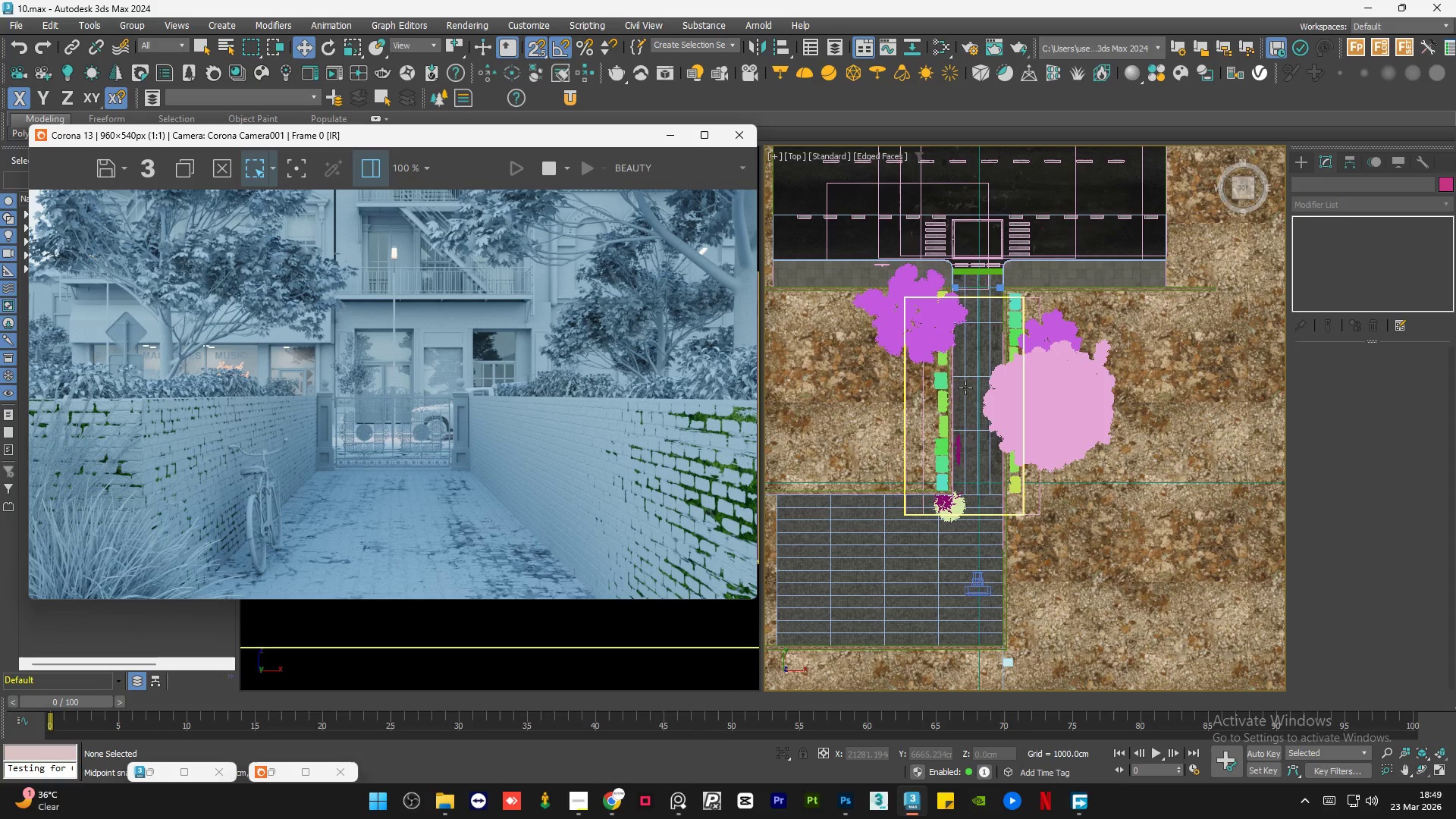 
key(F4)
 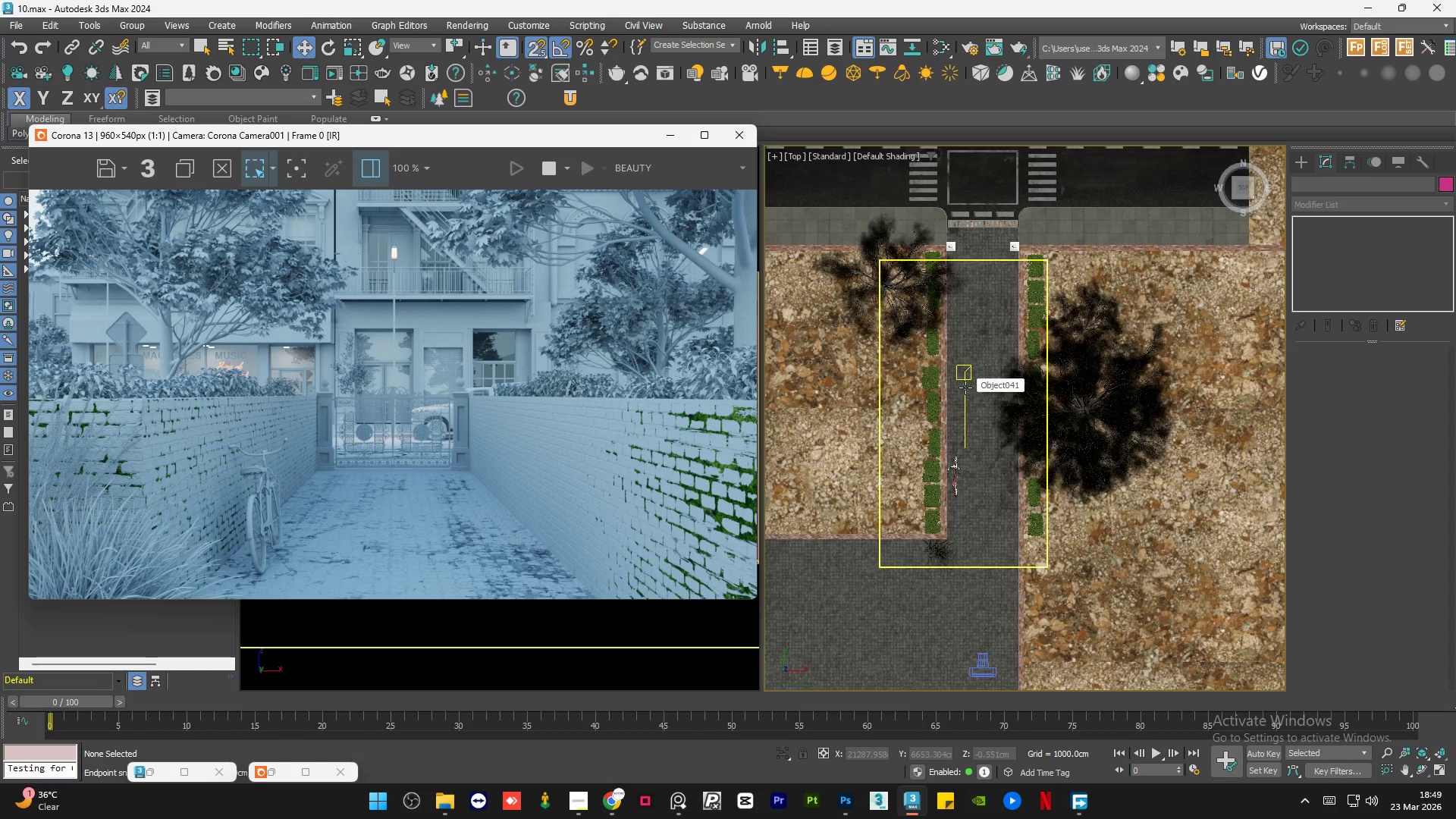 
scroll: coordinate [965, 388], scroll_direction: none, amount: 0.0
 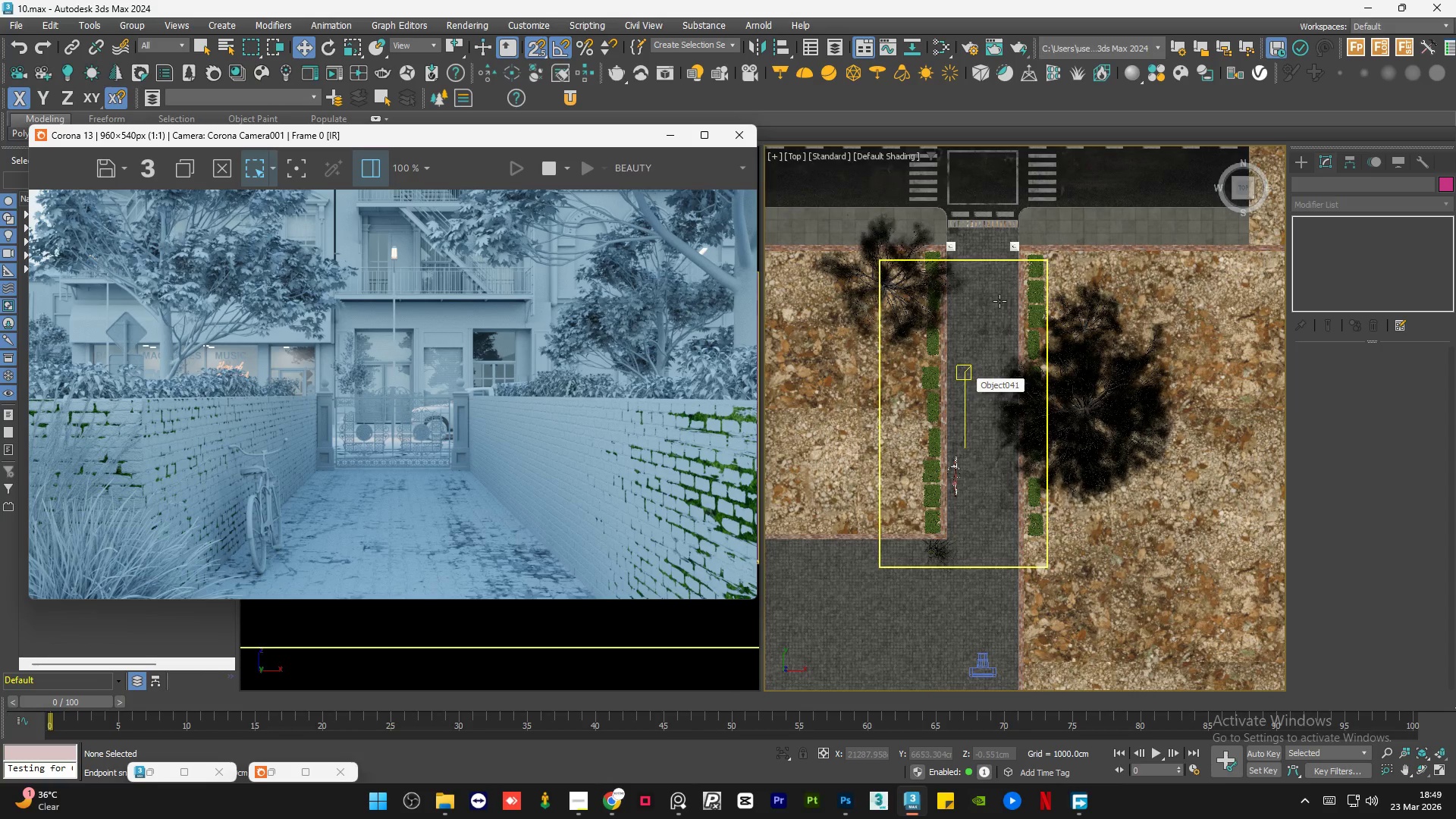 
scroll: coordinate [996, 302], scroll_direction: up, amount: 2.0
 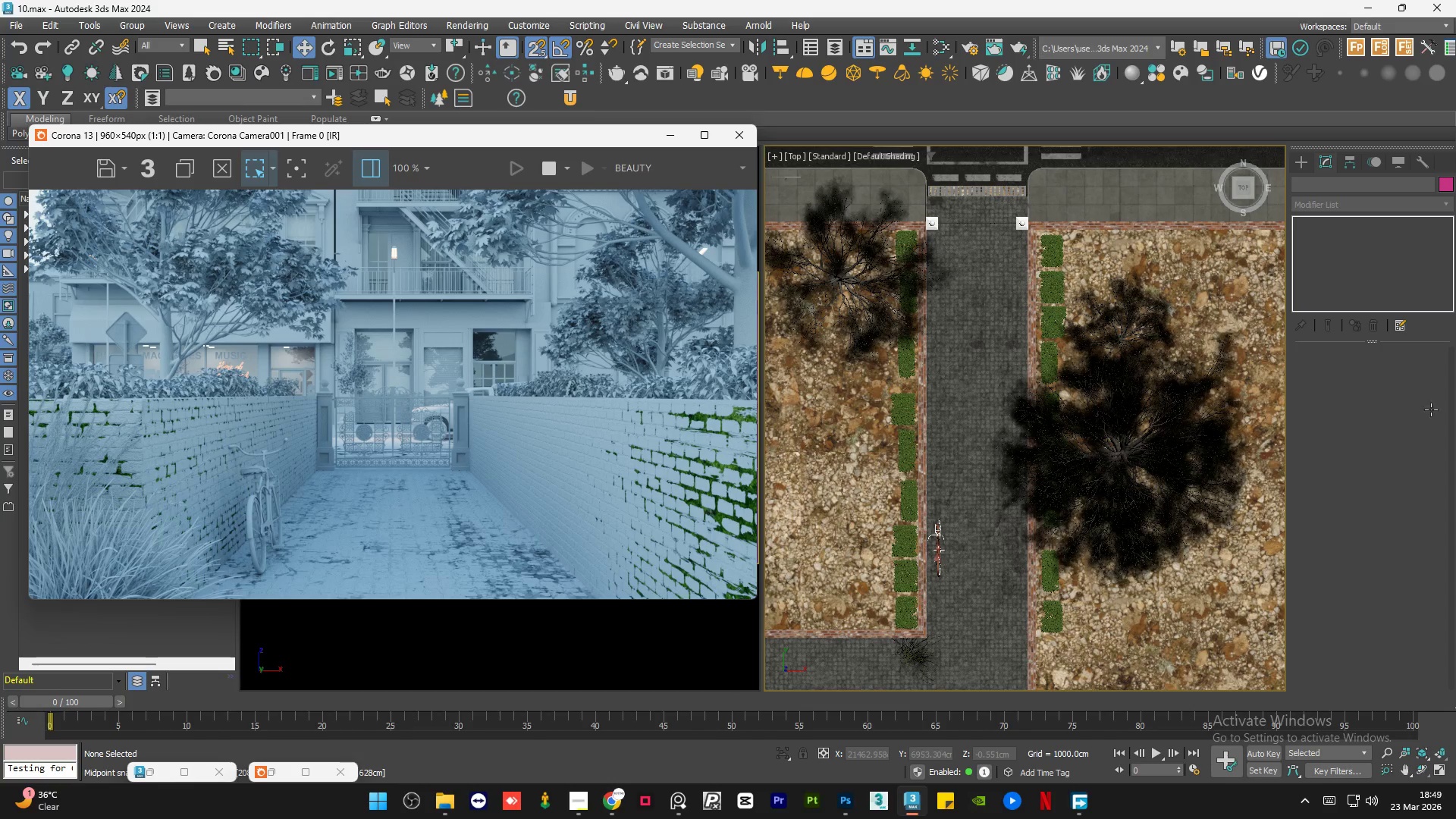 
key(NumpadMultiply)
 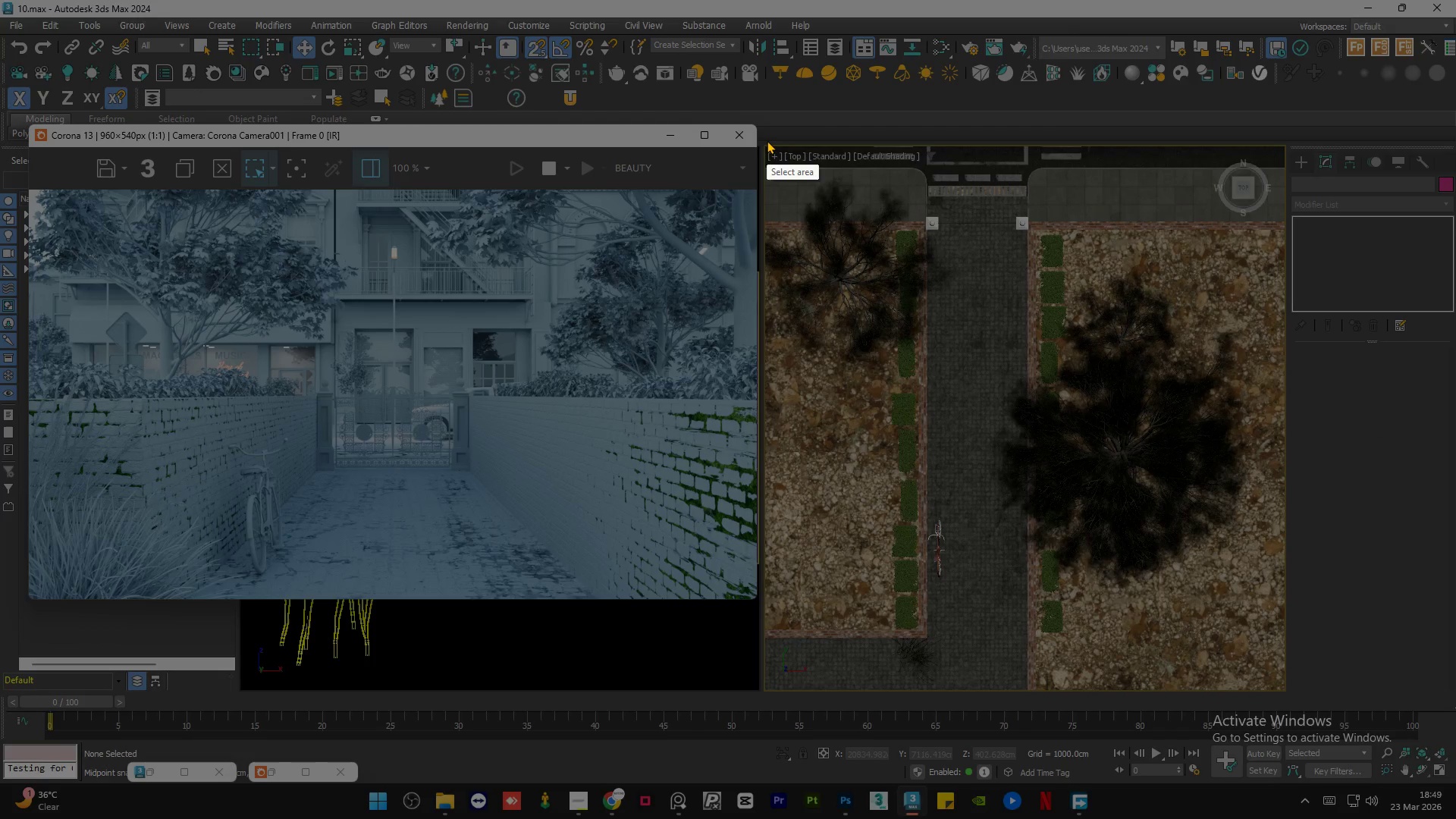 
left_click_drag(start_coordinate=[764, 143], to_coordinate=[1288, 691])
 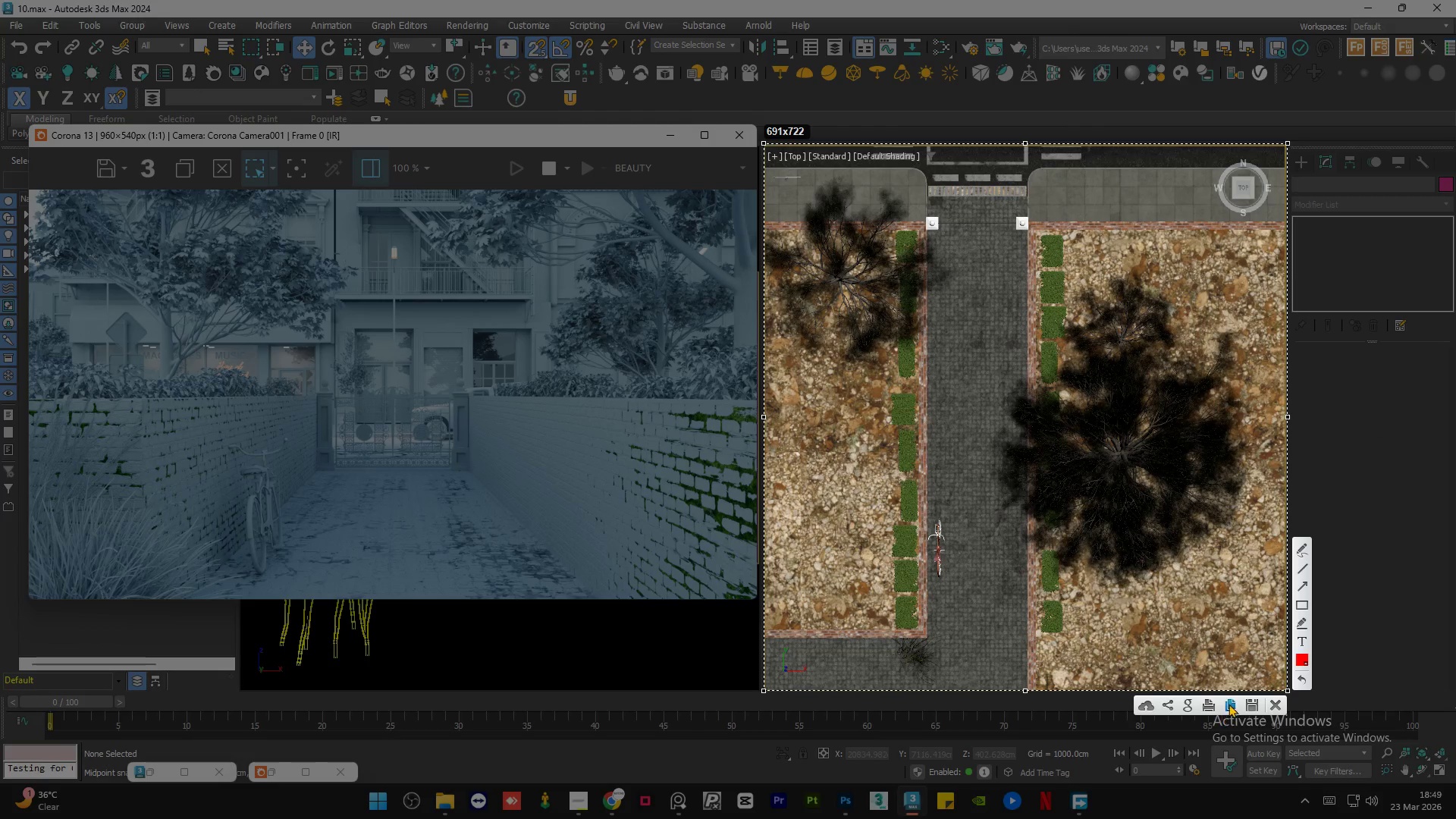 
left_click([1230, 703])
 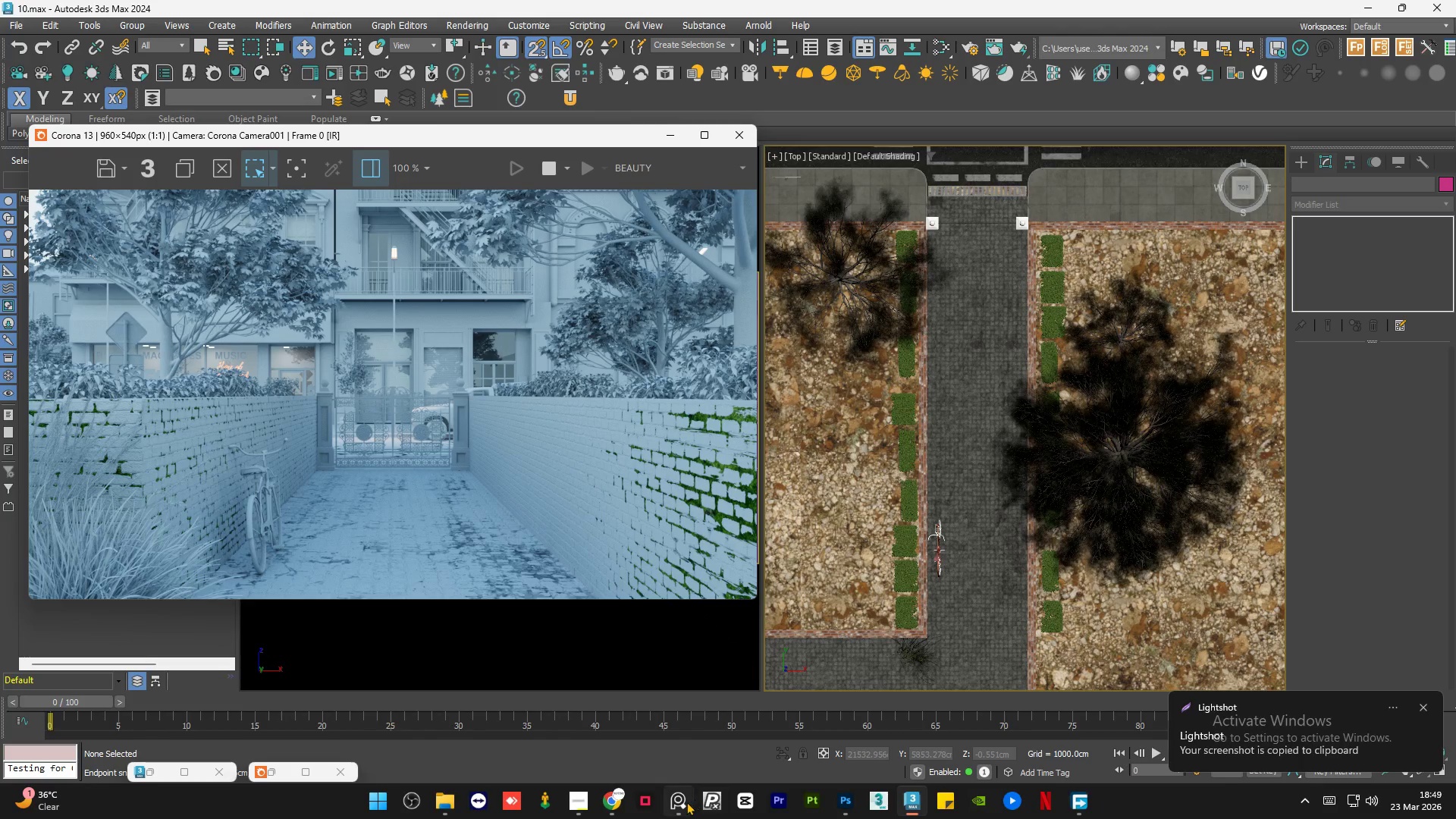 
left_click([679, 804])
 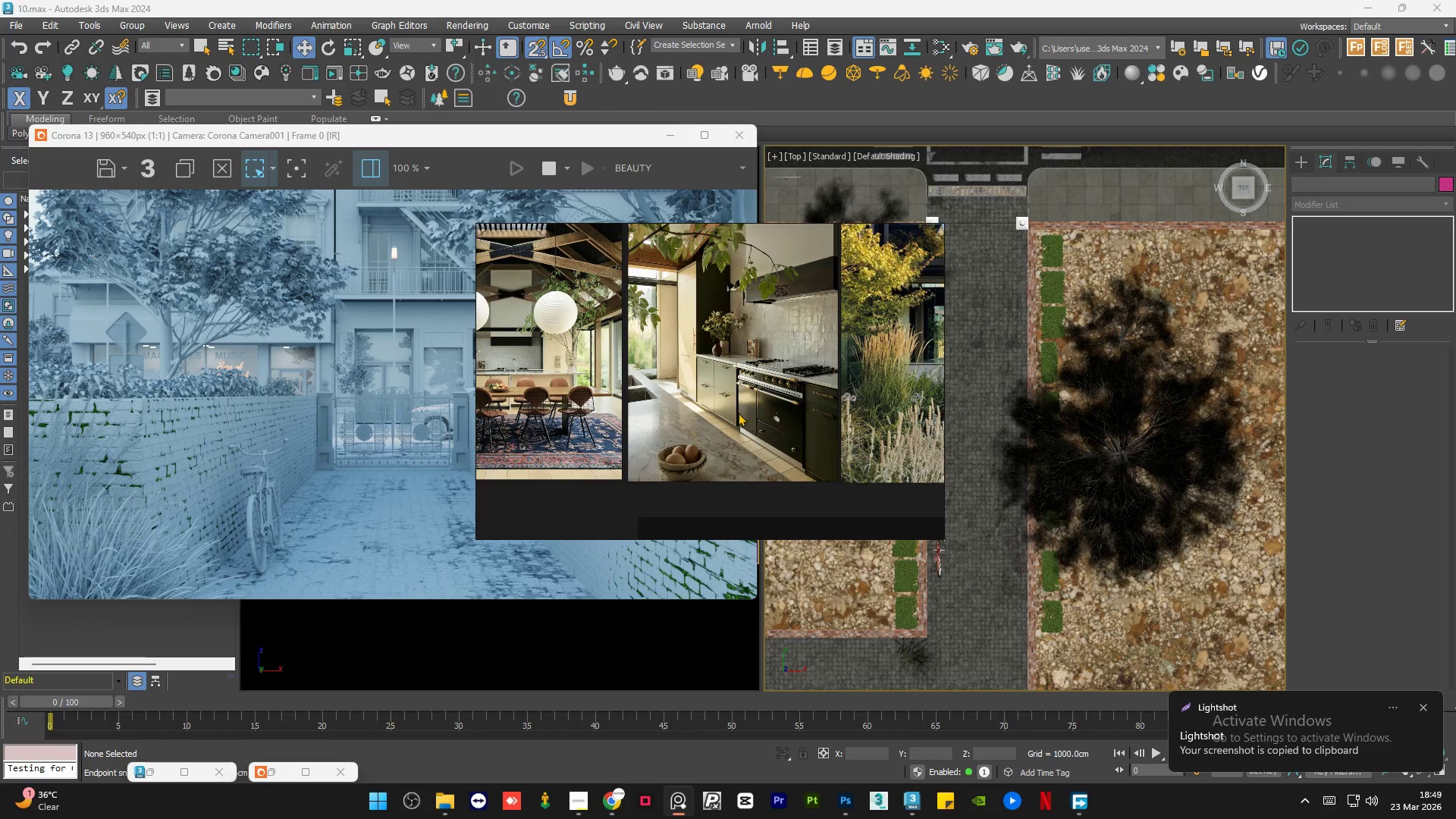 
scroll: coordinate [701, 306], scroll_direction: down, amount: 12.0
 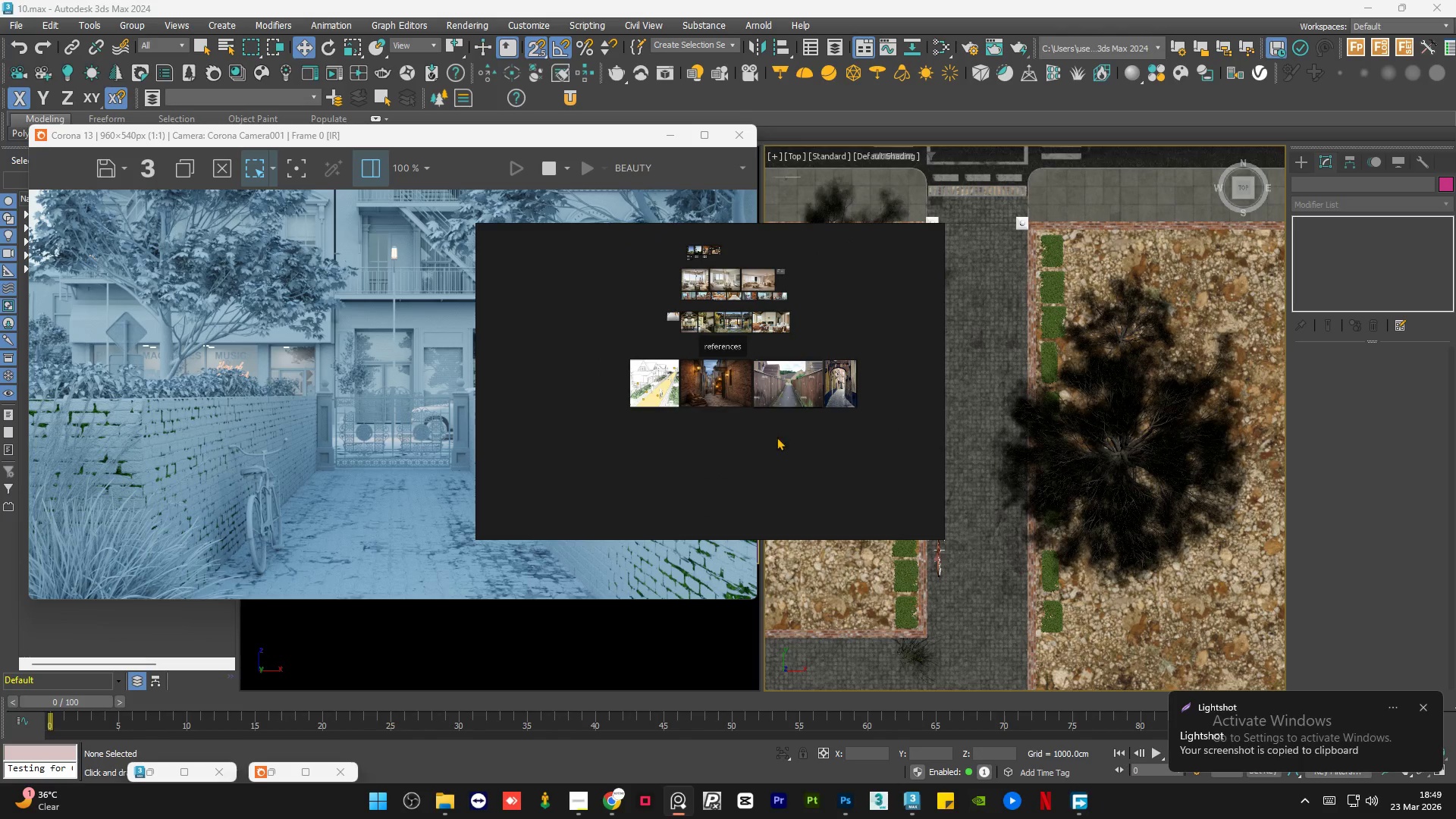 
scroll: coordinate [655, 439], scroll_direction: up, amount: 5.0
 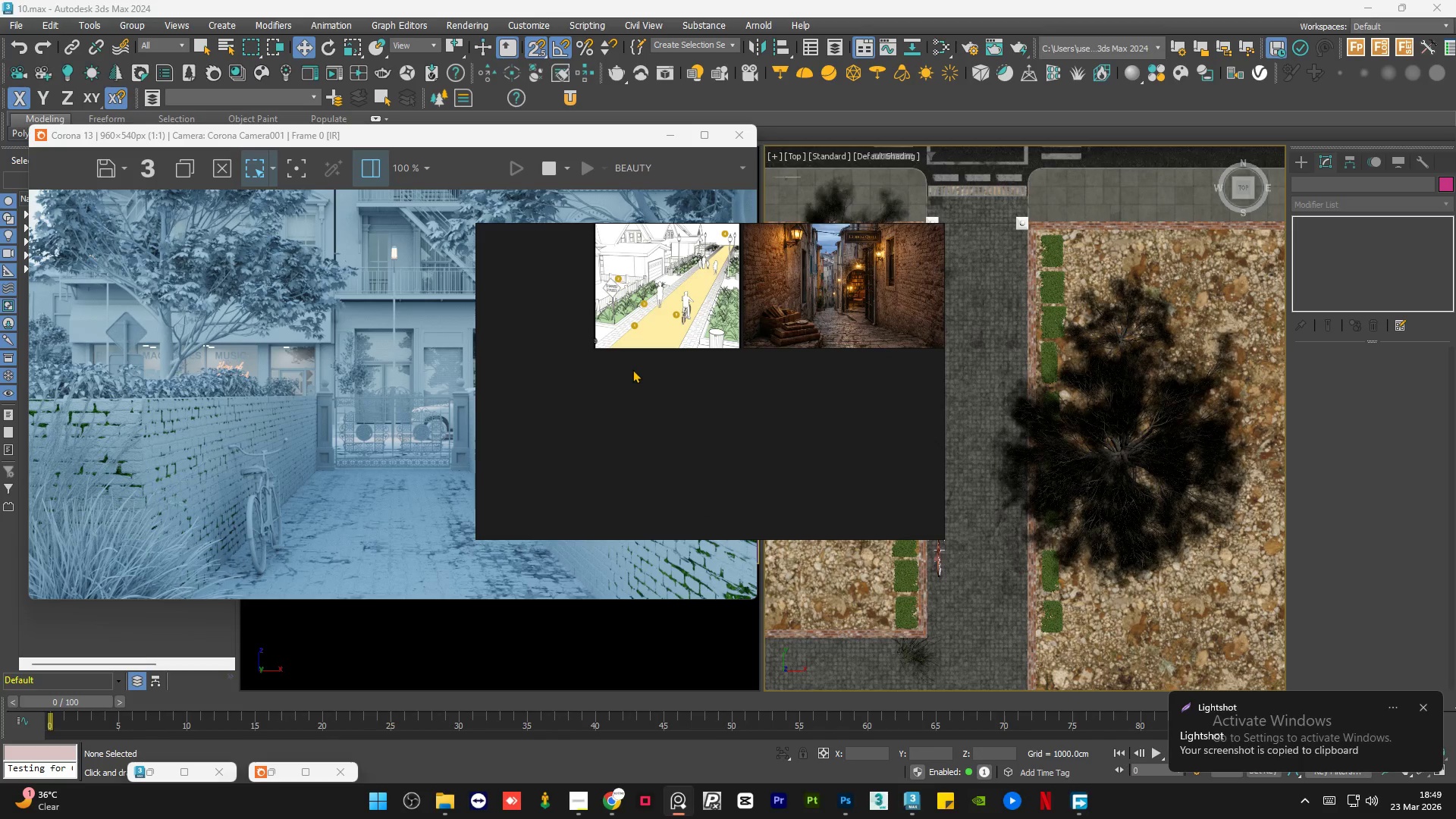 
left_click([632, 367])
 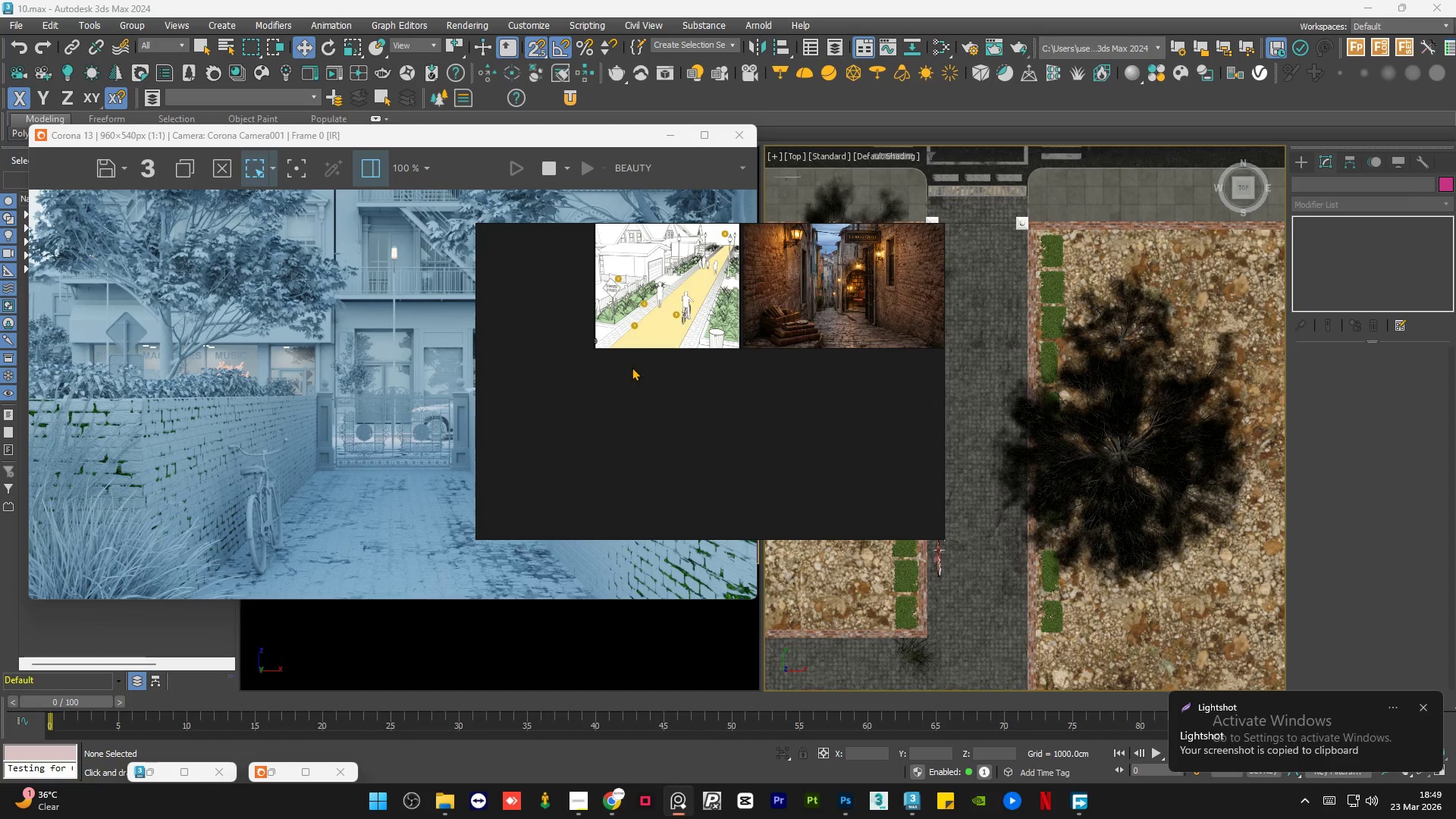 
key(Control+V)
 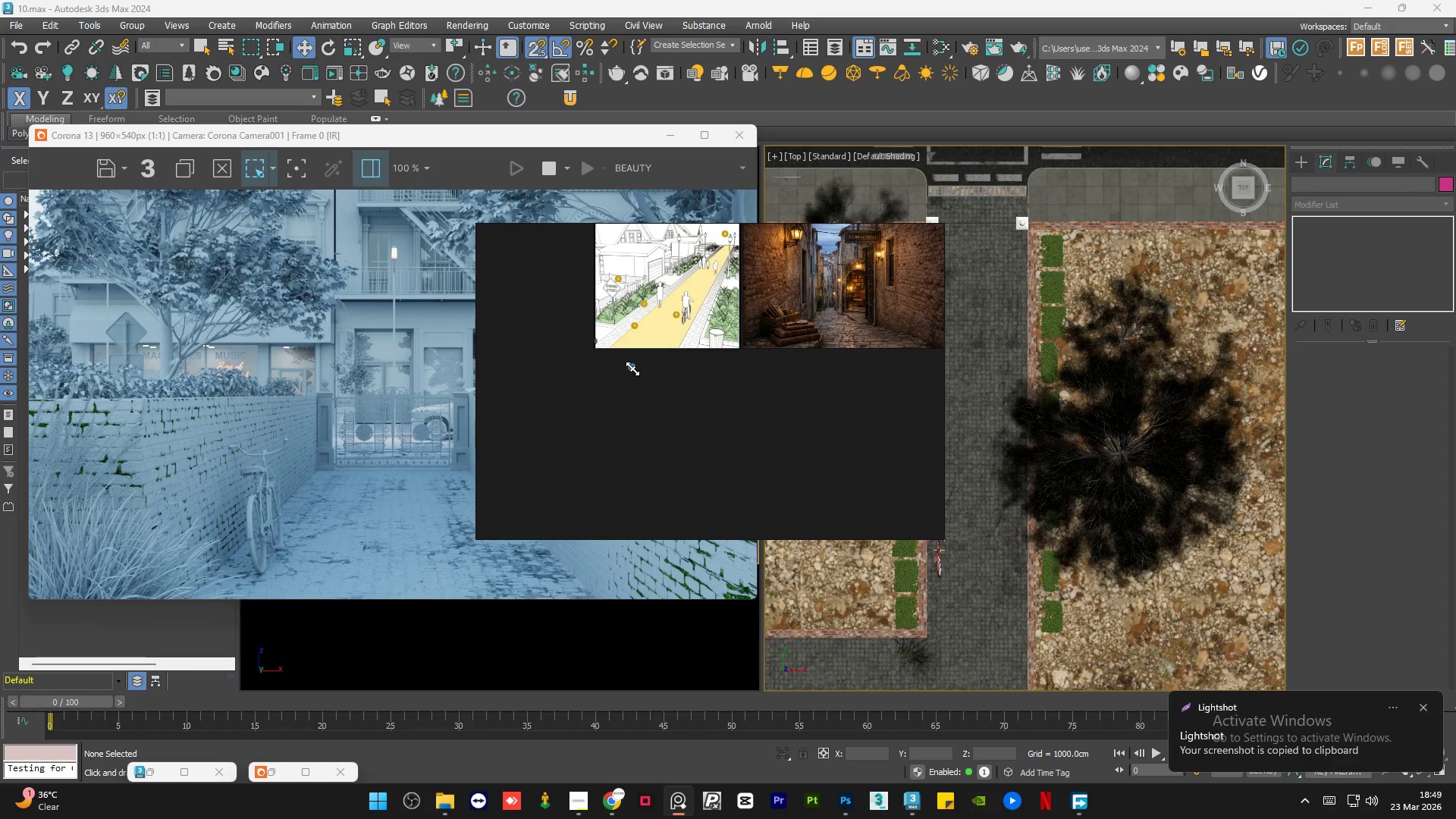 
left_click_drag(start_coordinate=[633, 369], to_coordinate=[795, 520])
 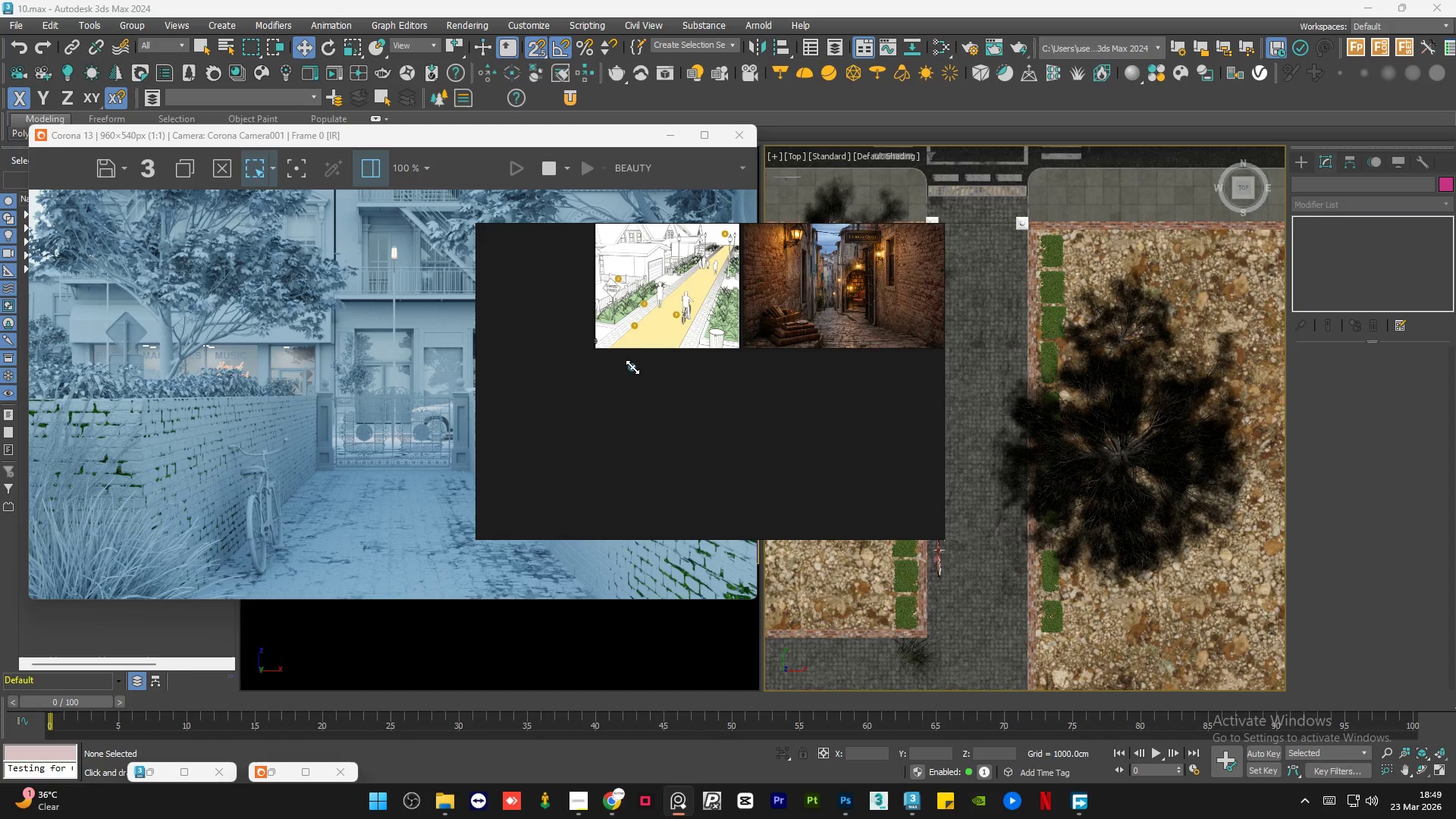 
left_click_drag(start_coordinate=[633, 368], to_coordinate=[846, 543])
 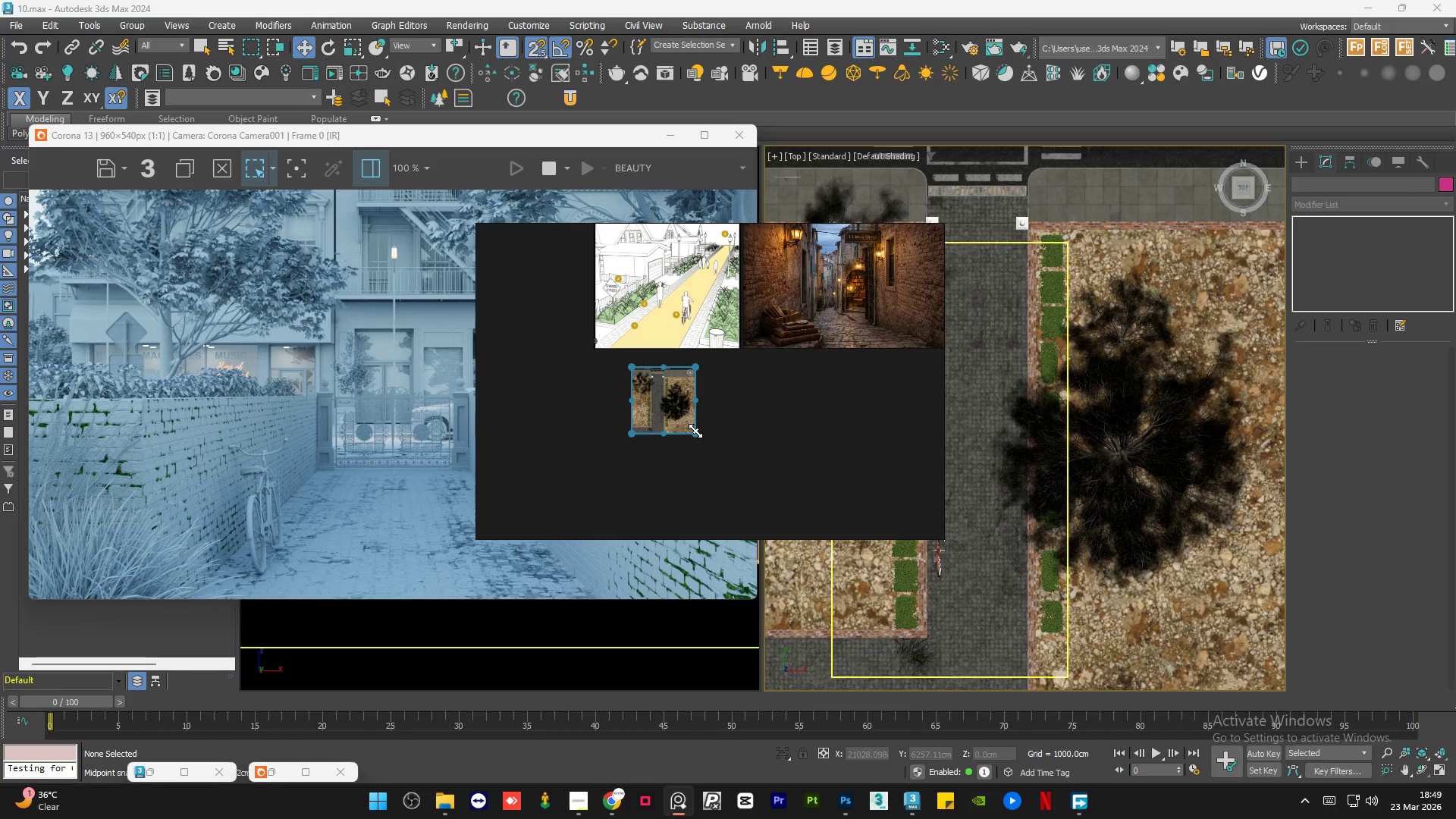 
left_click_drag(start_coordinate=[696, 431], to_coordinate=[856, 543])
 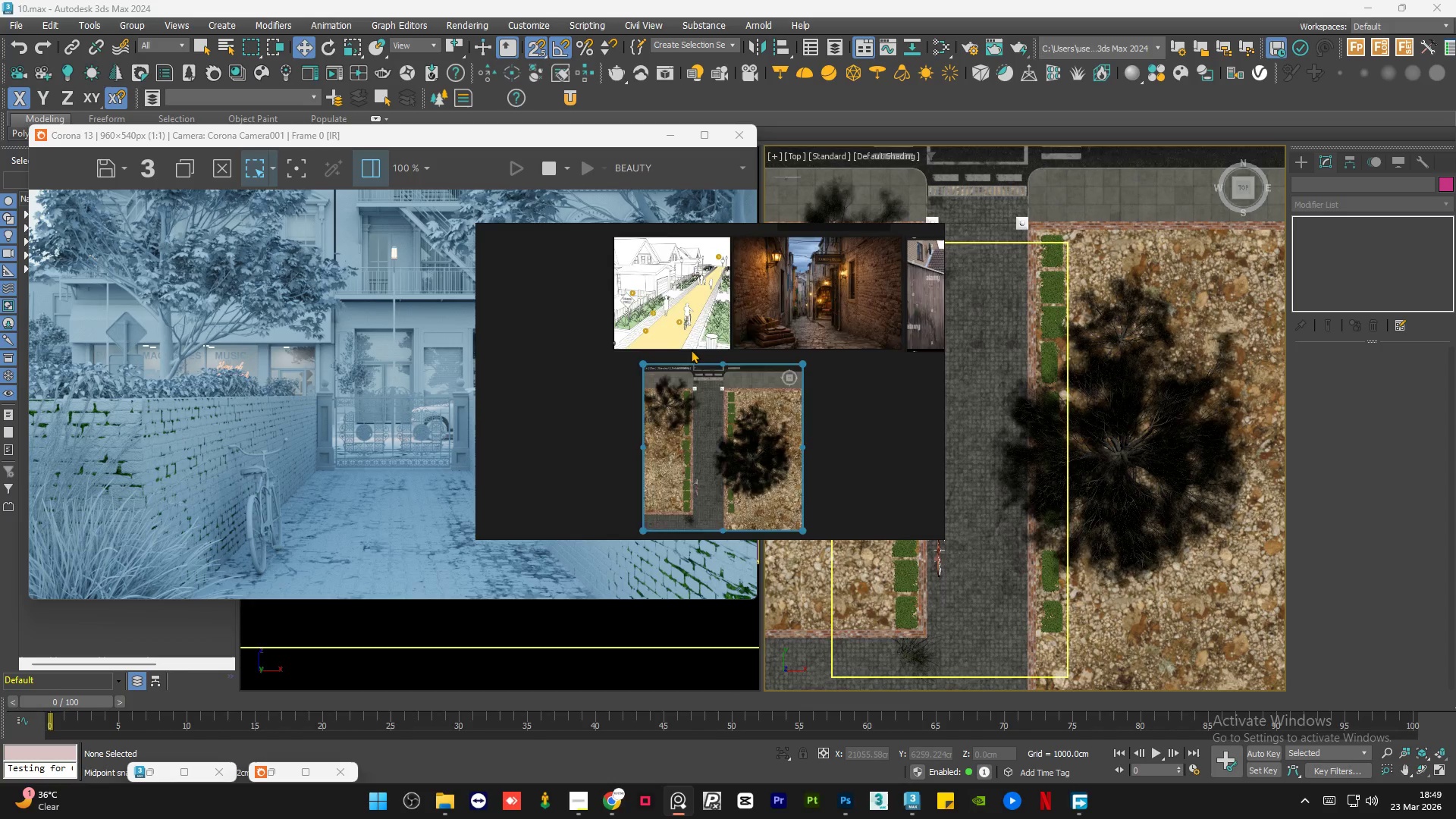 
scroll: coordinate [742, 486], scroll_direction: up, amount: 1.0
 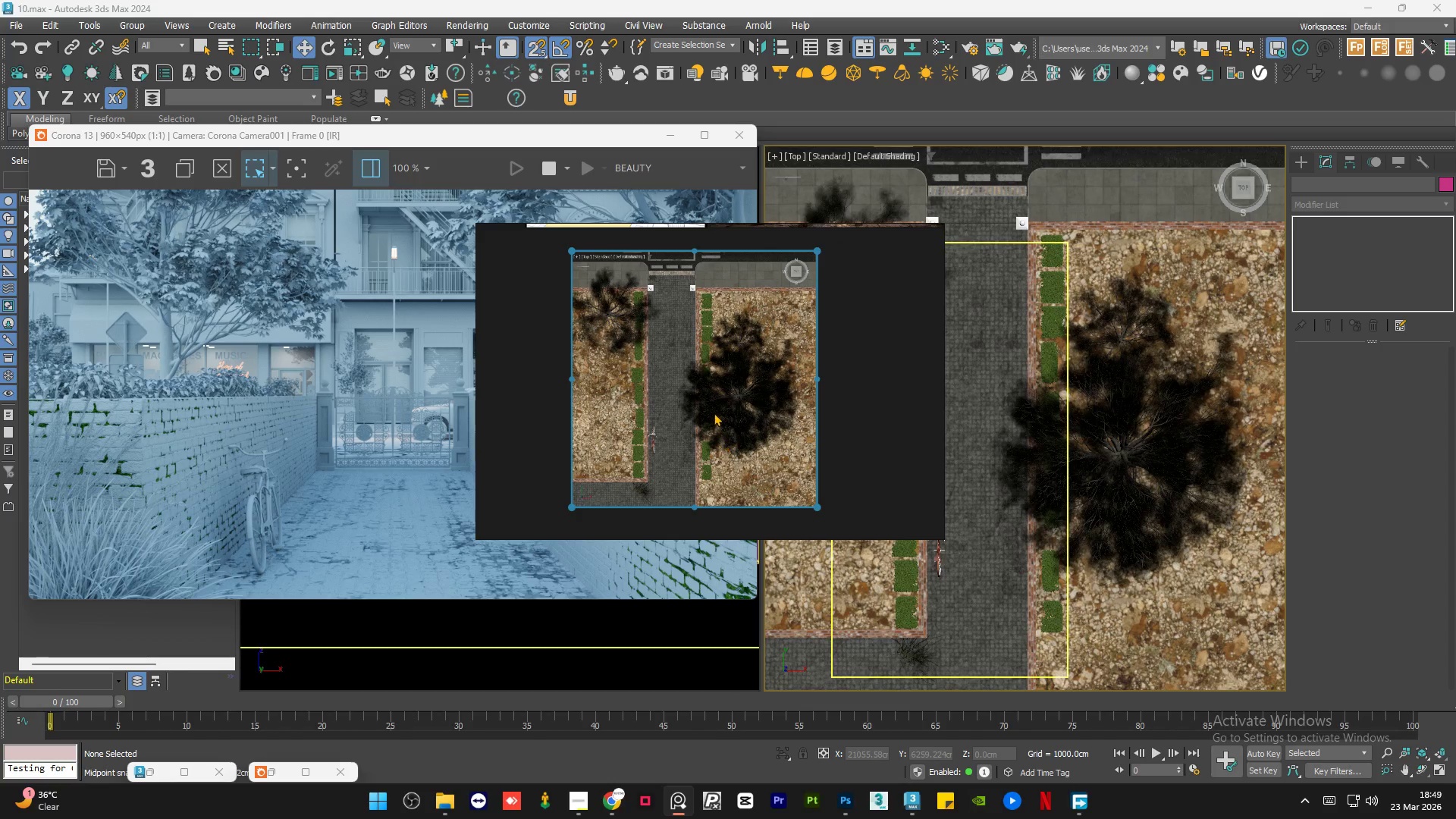 
left_click_drag(start_coordinate=[714, 411], to_coordinate=[701, 401])
 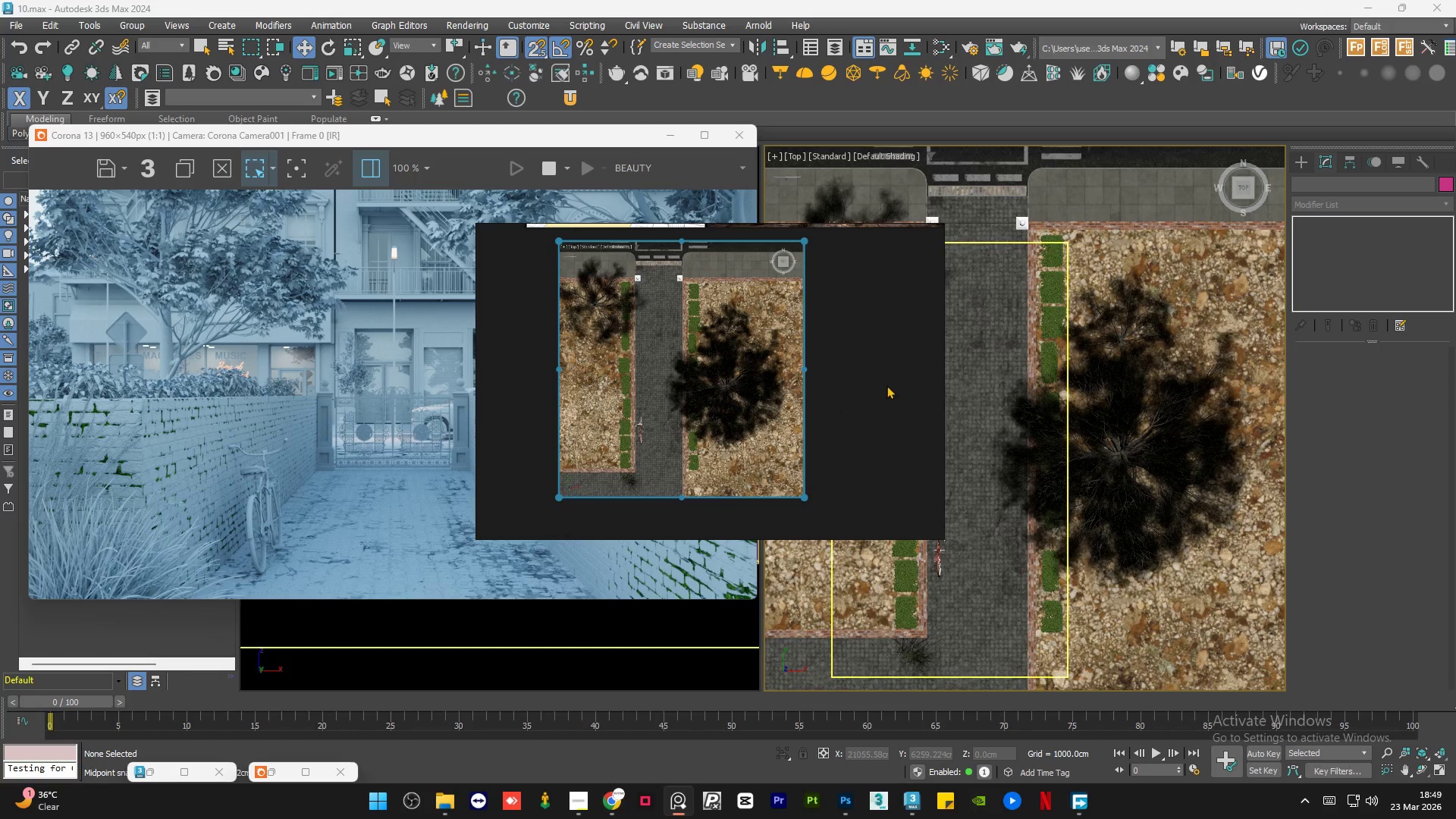 
left_click([886, 385])
 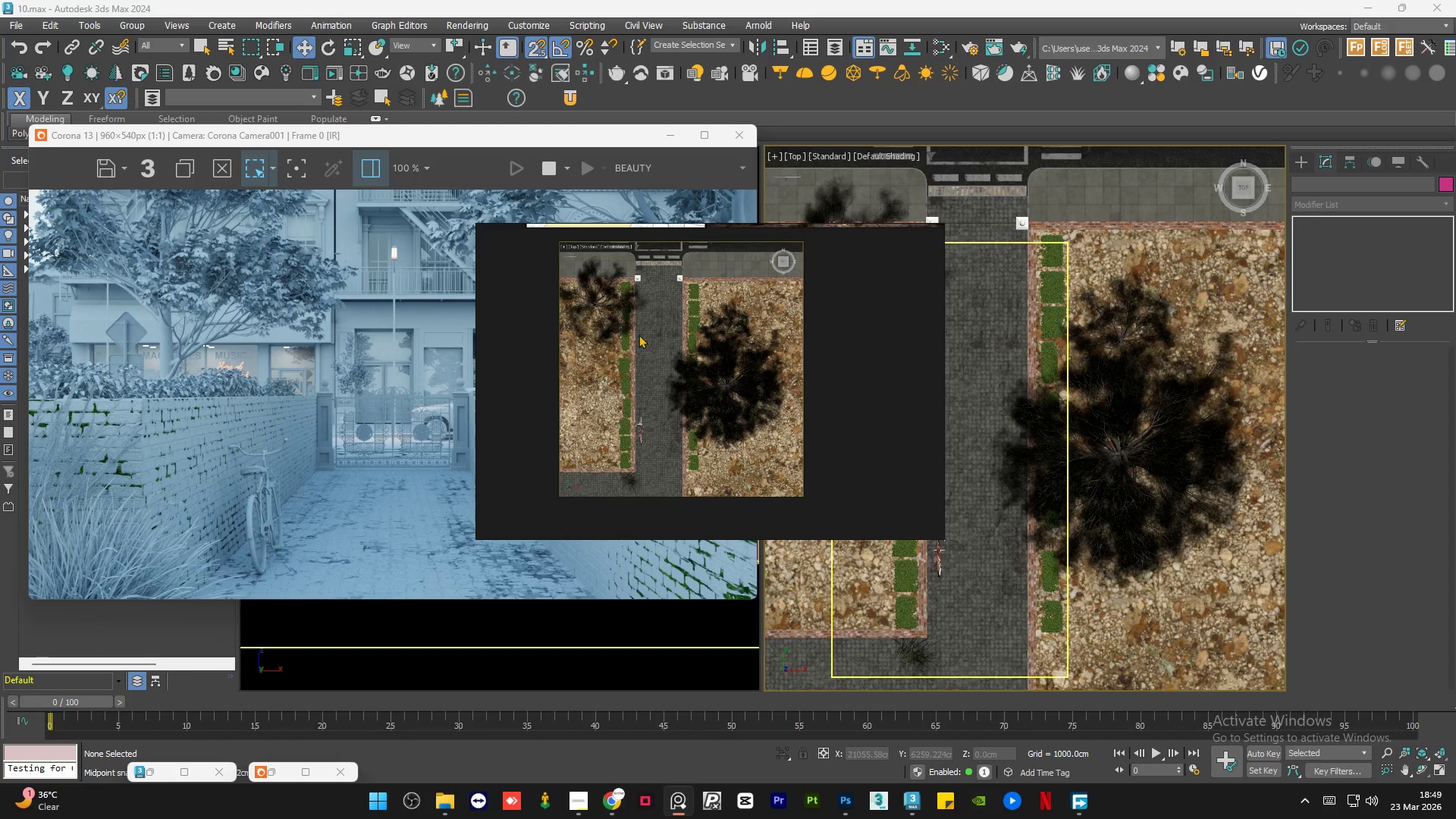 
scroll: coordinate [625, 342], scroll_direction: up, amount: 1.0
 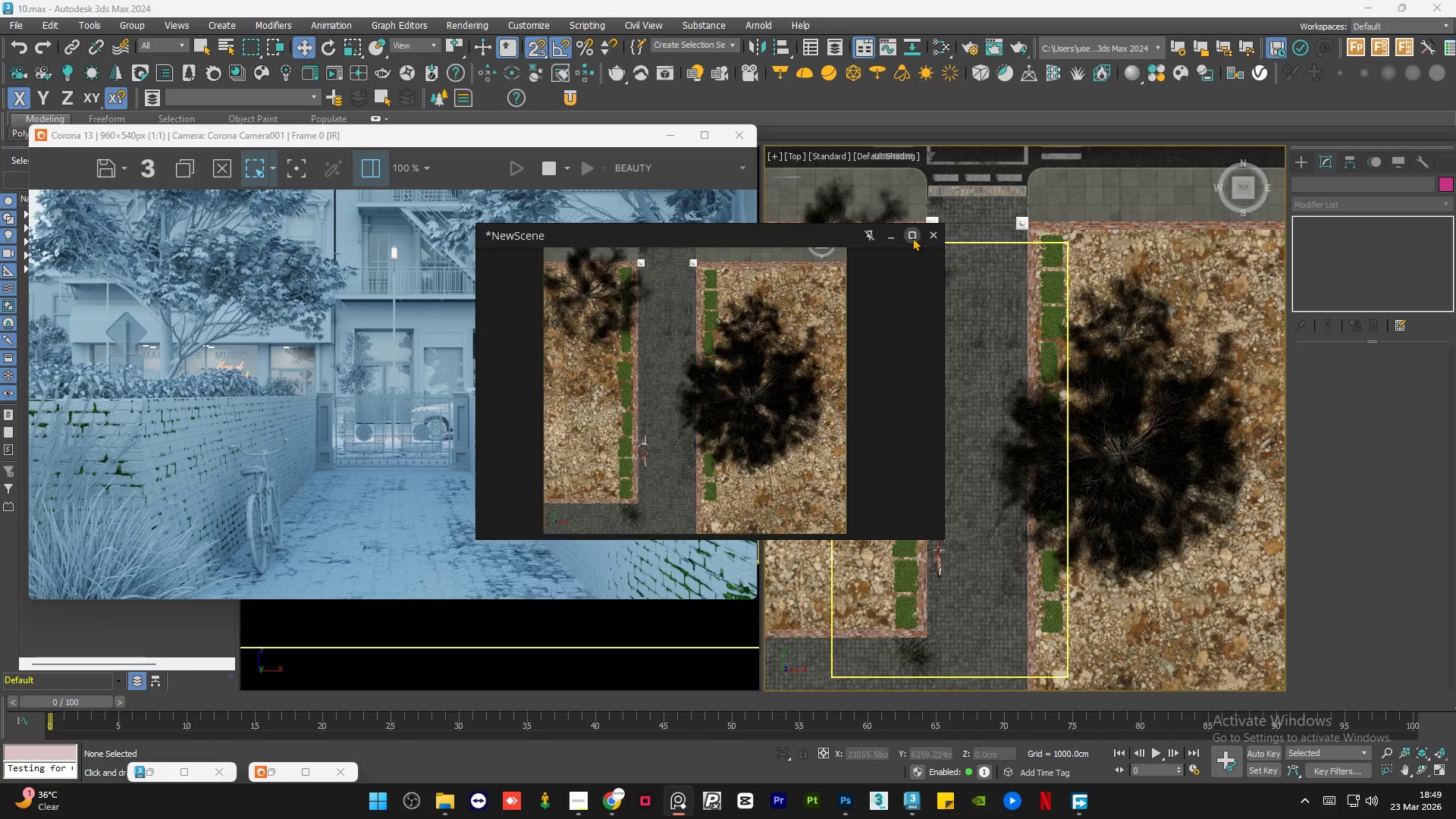 
left_click([912, 237])
 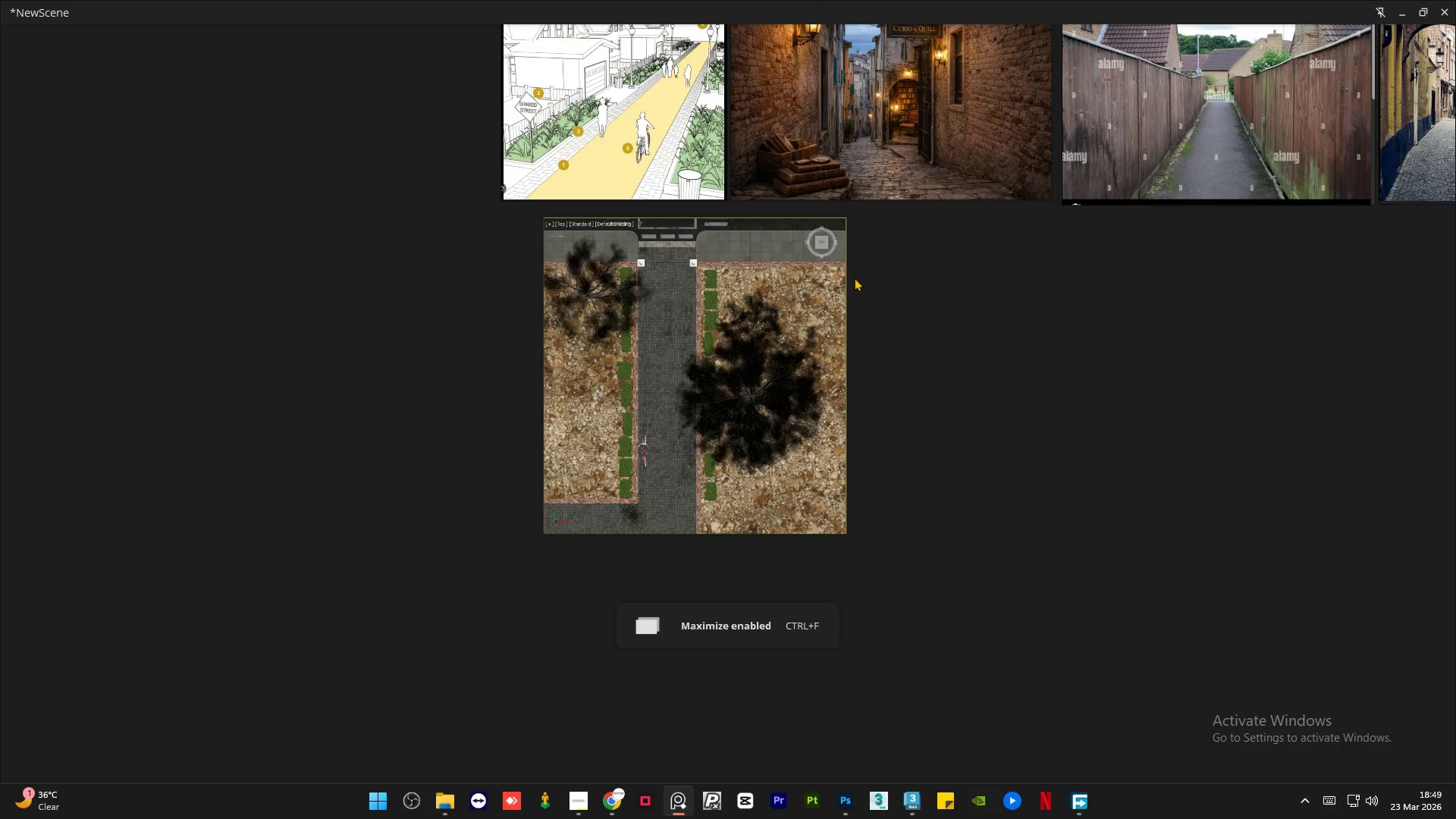 
scroll: coordinate [676, 301], scroll_direction: up, amount: 3.0
 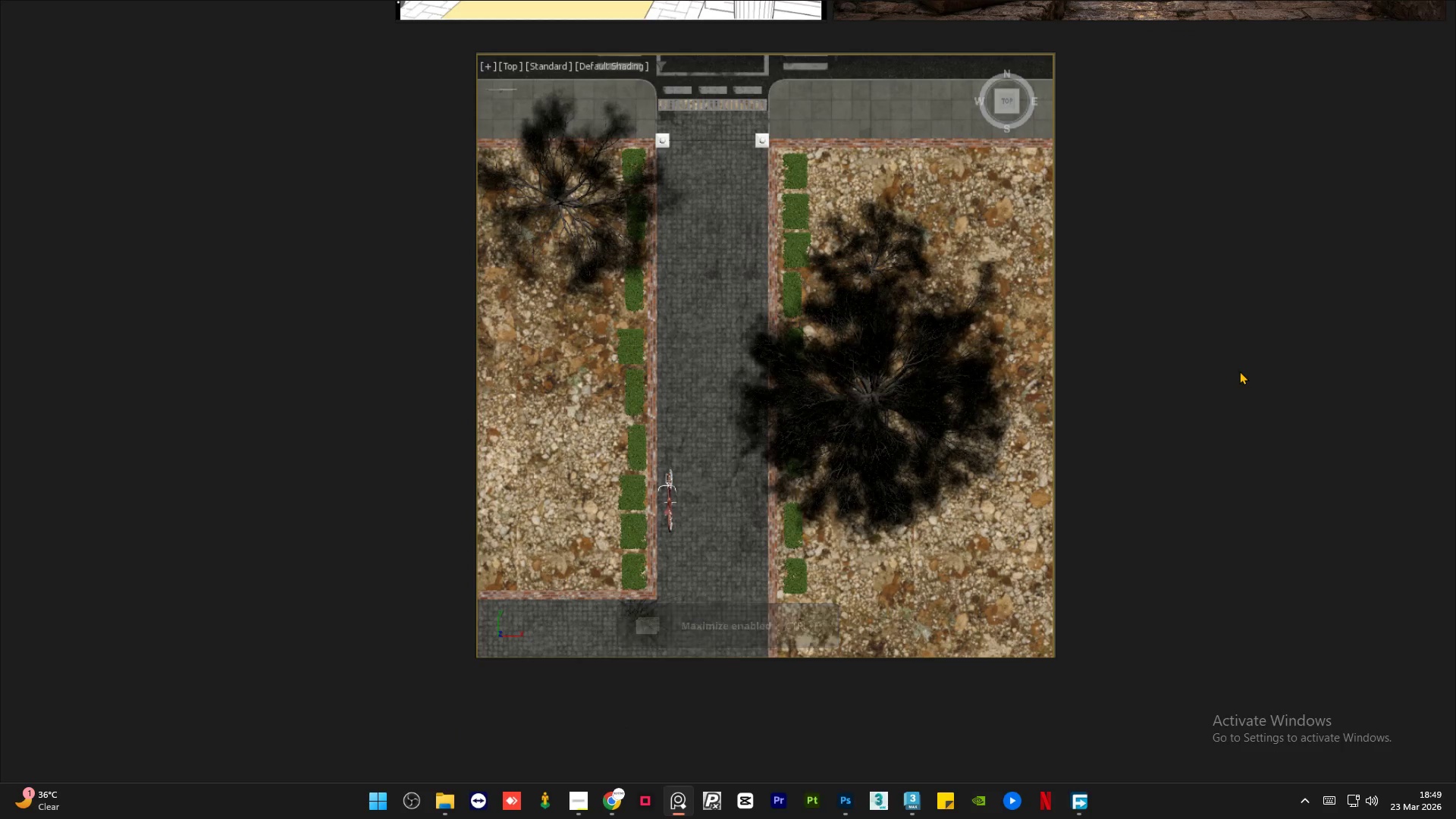 
left_click([1239, 371])
 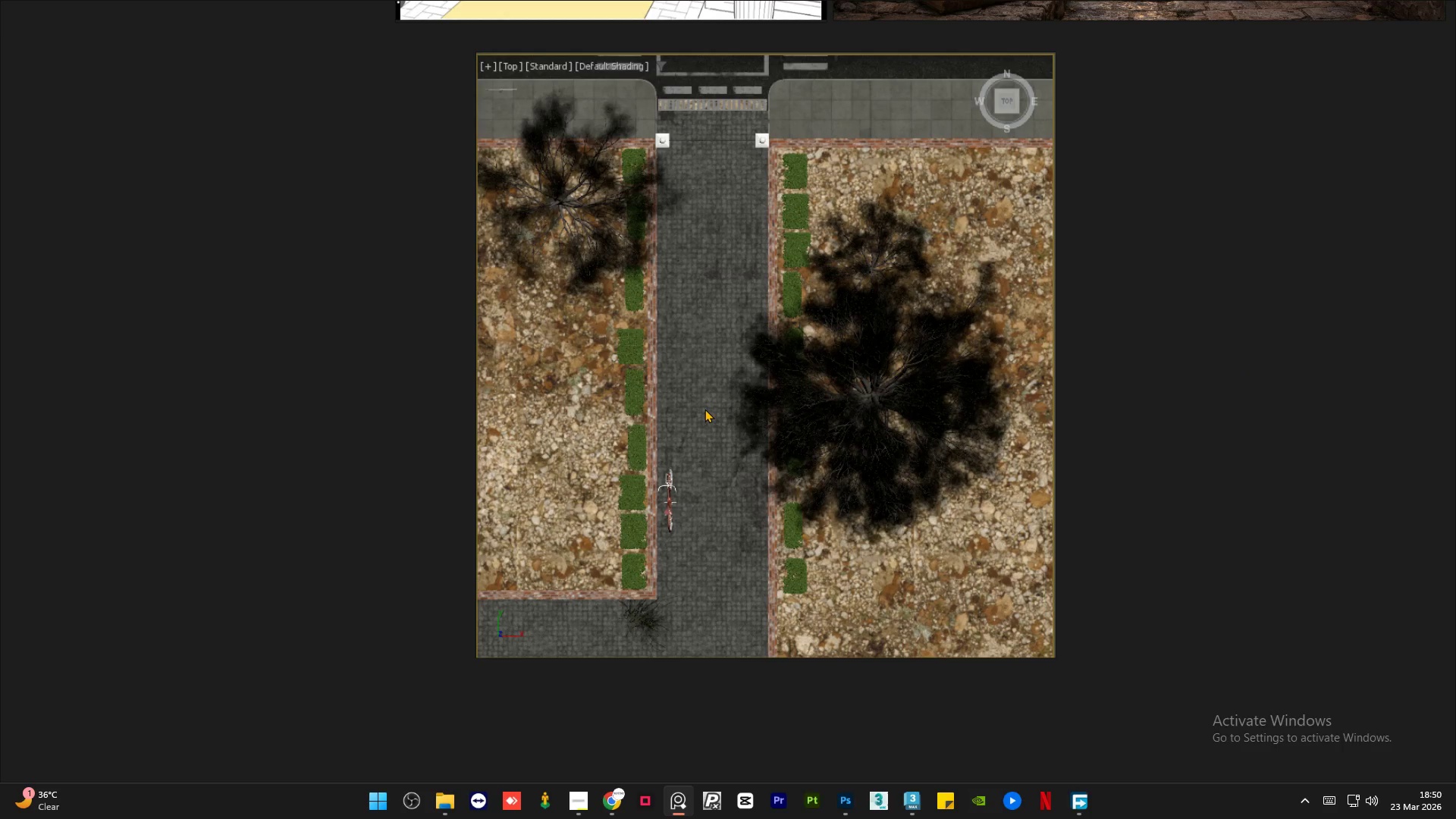 
left_click([704, 409])
 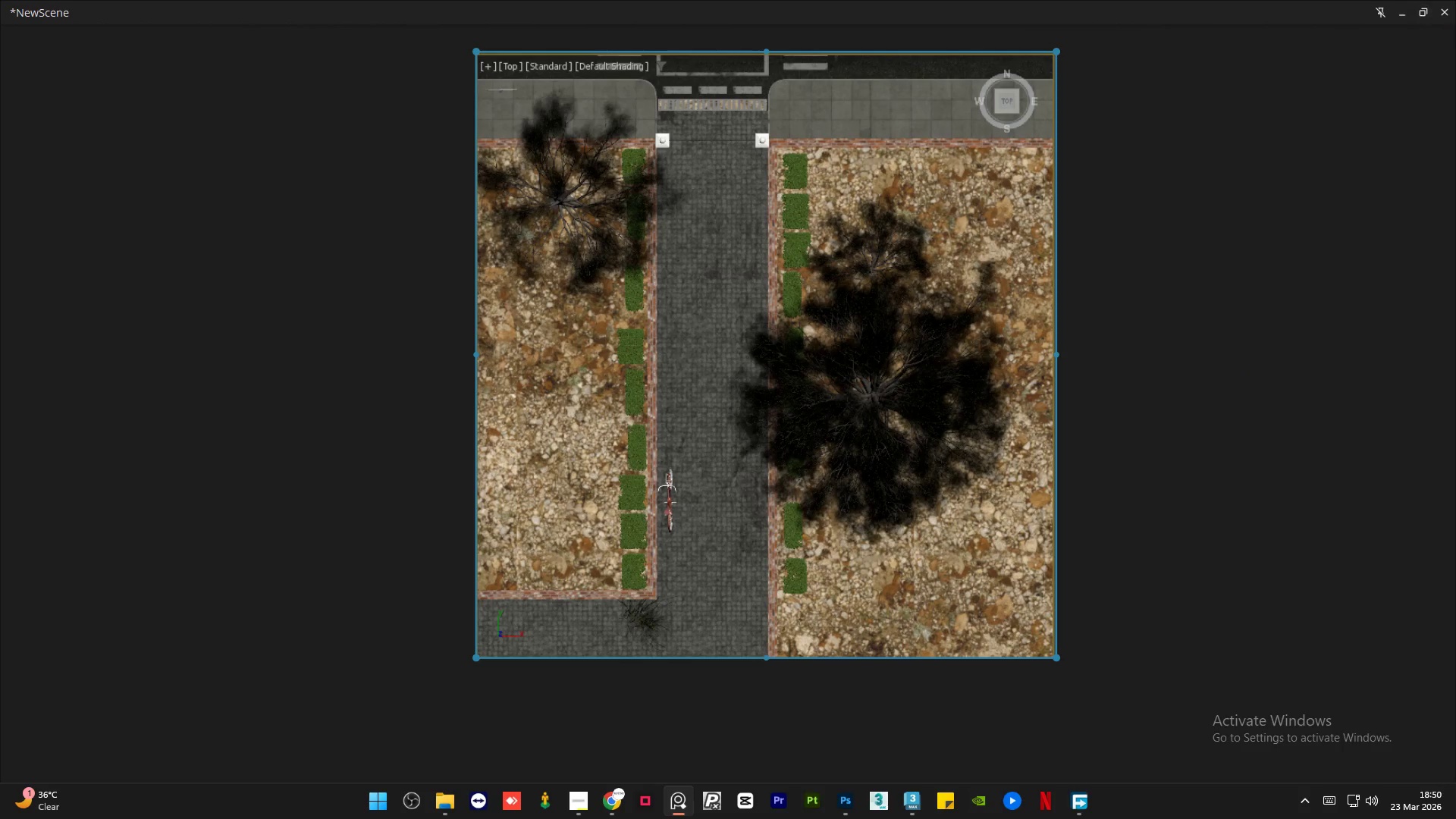 
left_click([1423, 14])
 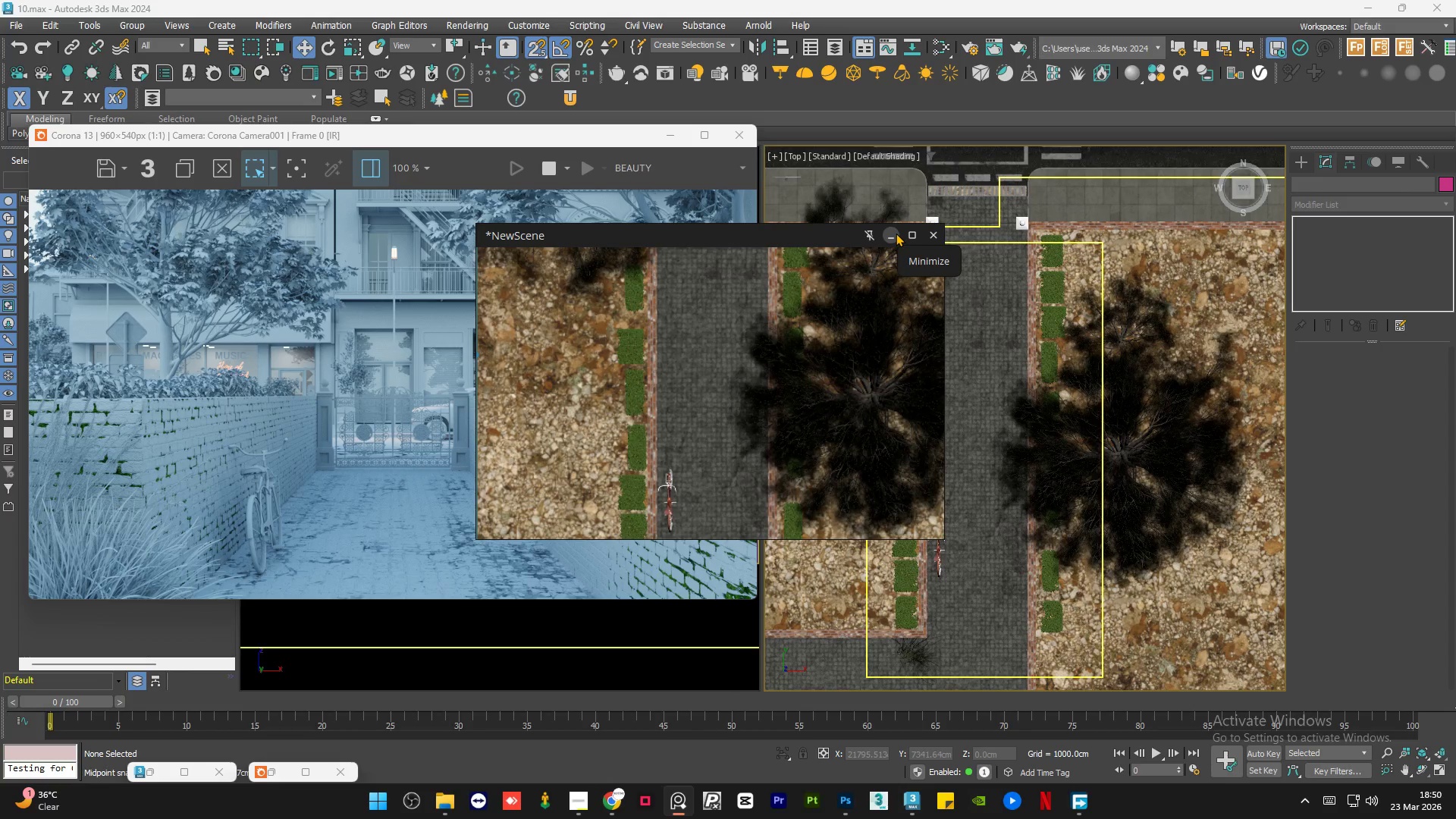 
left_click([896, 233])
 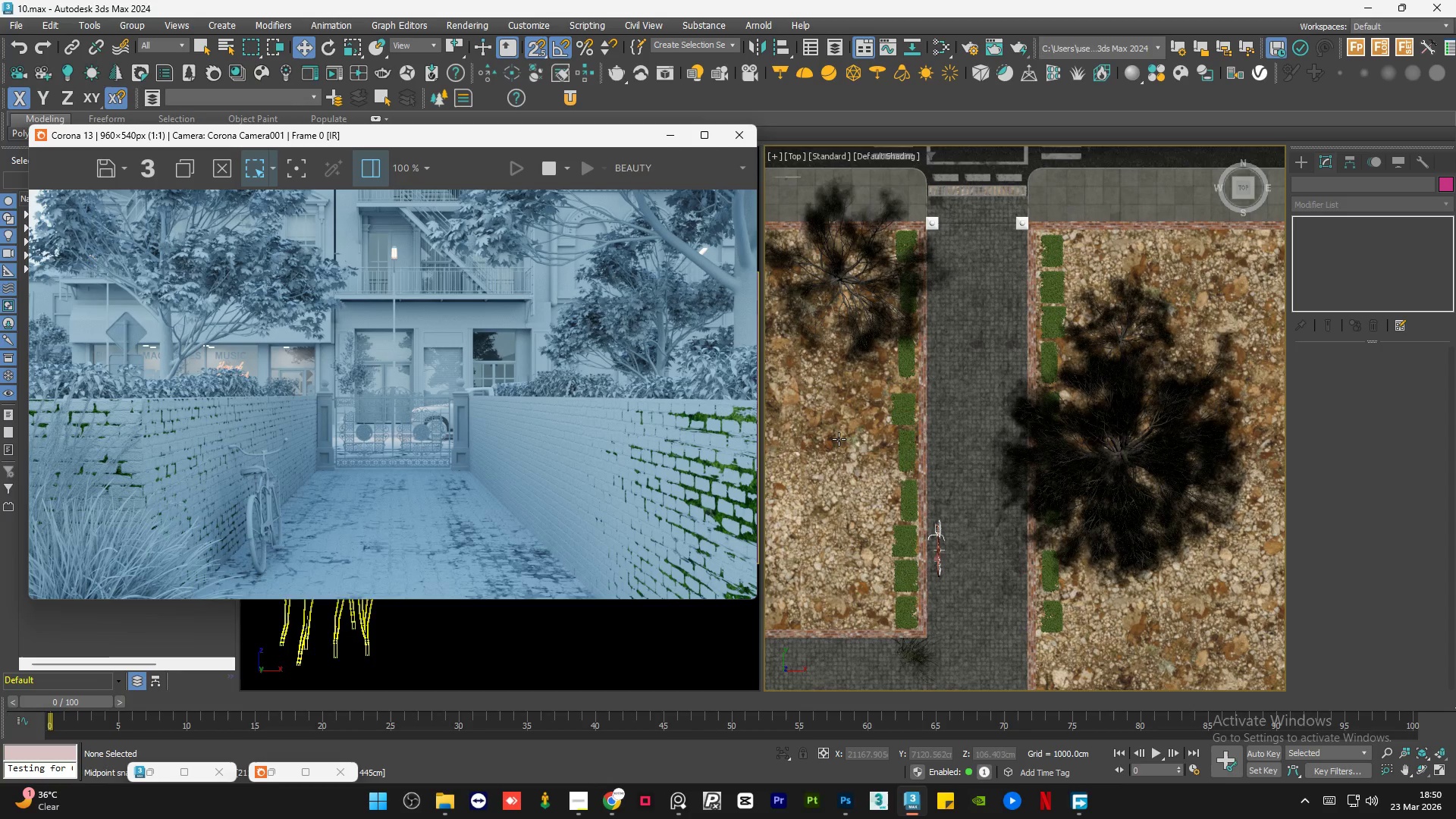 
scroll: coordinate [939, 566], scroll_direction: up, amount: 6.0
 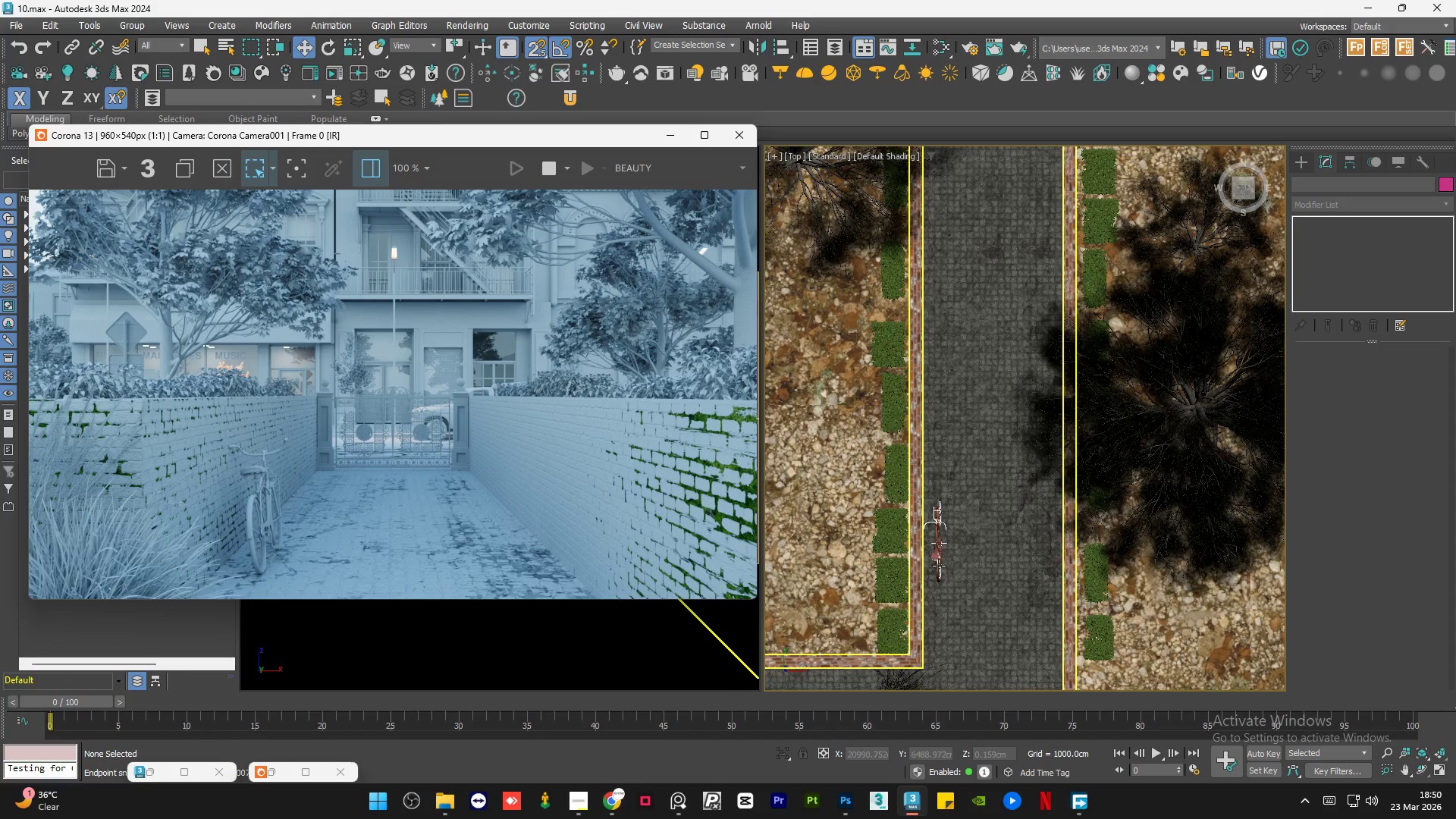 
left_click([939, 566])
 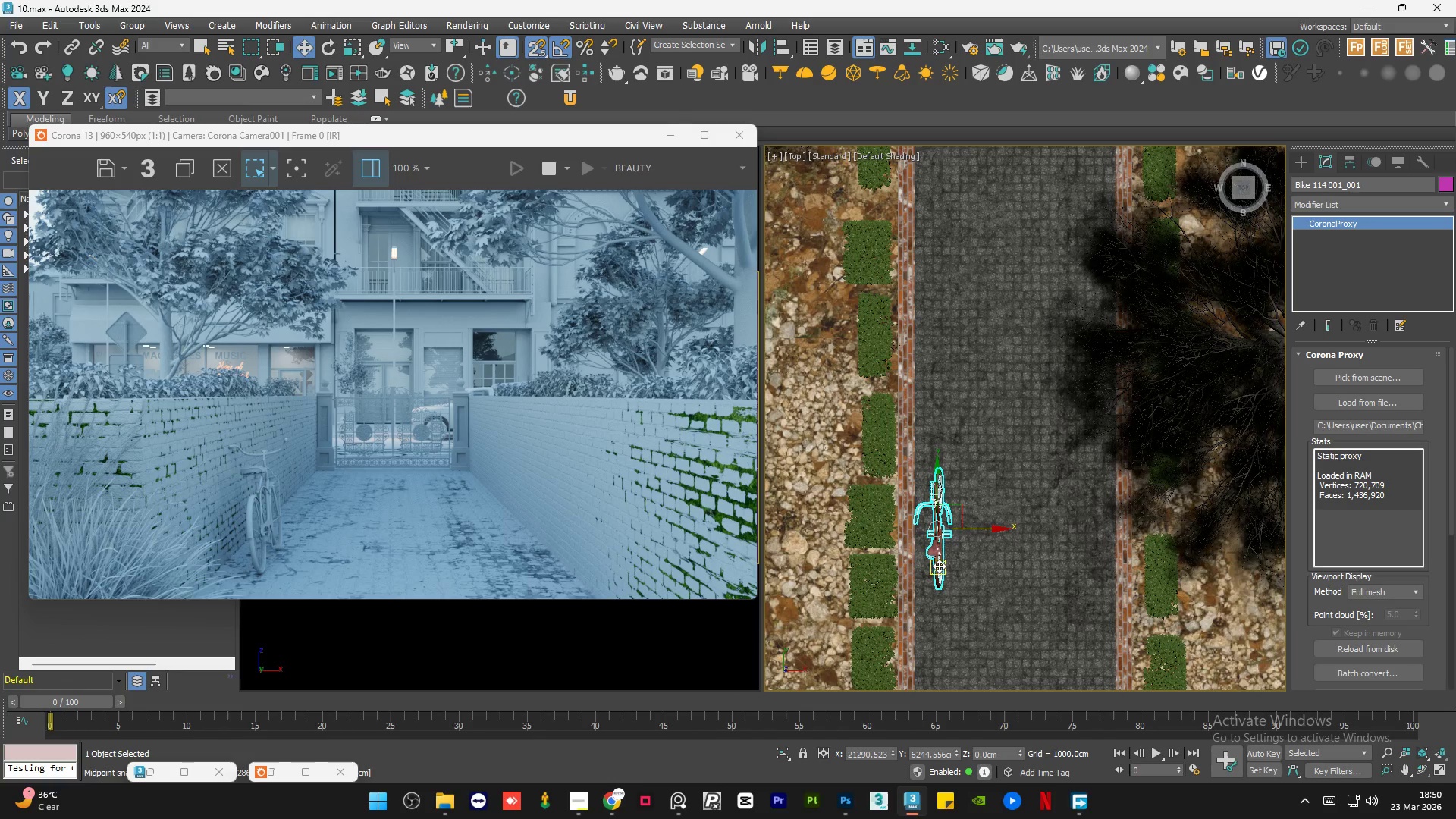 
key(S)
 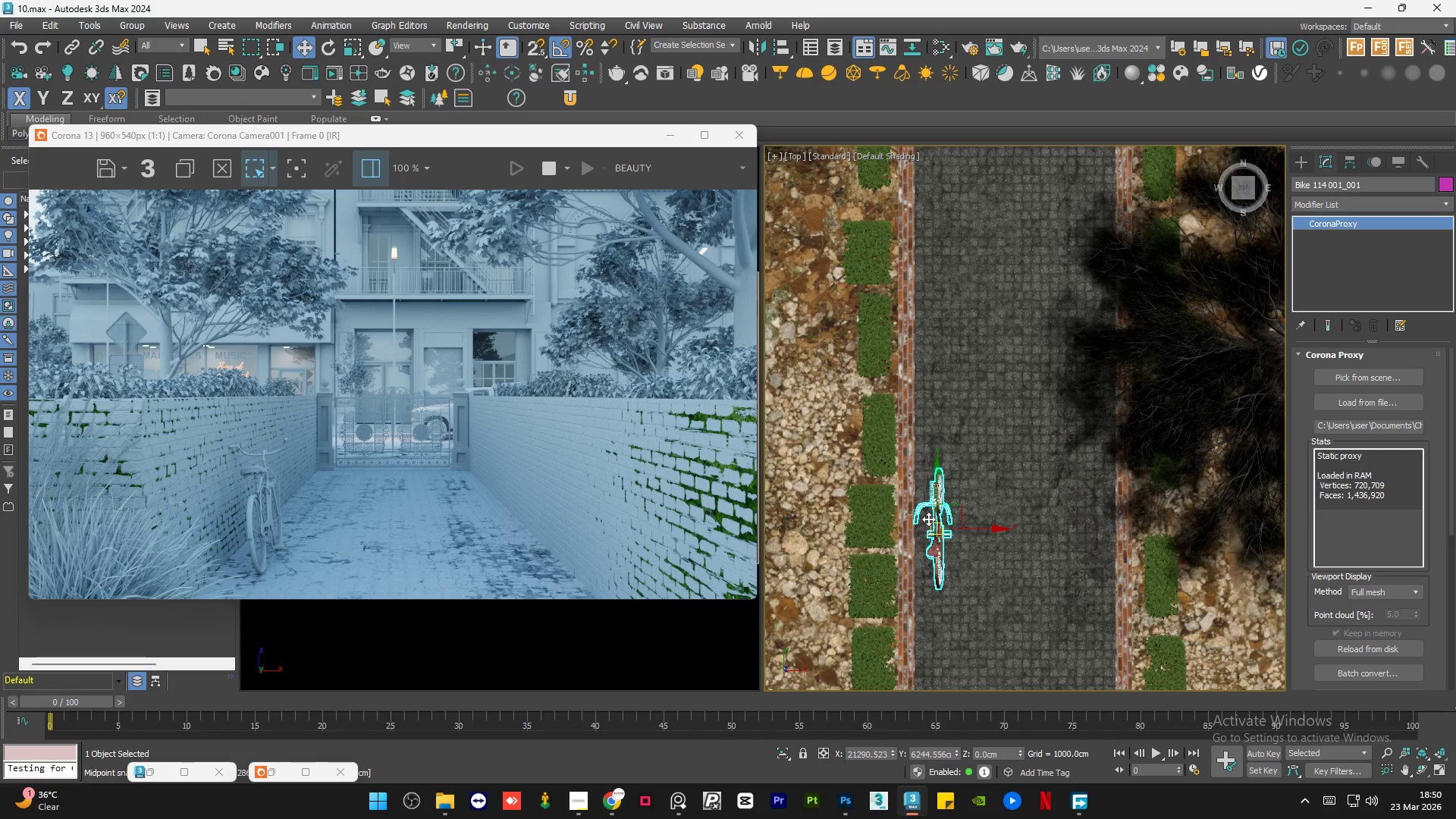 
scroll: coordinate [951, 557], scroll_direction: down, amount: 1.0
 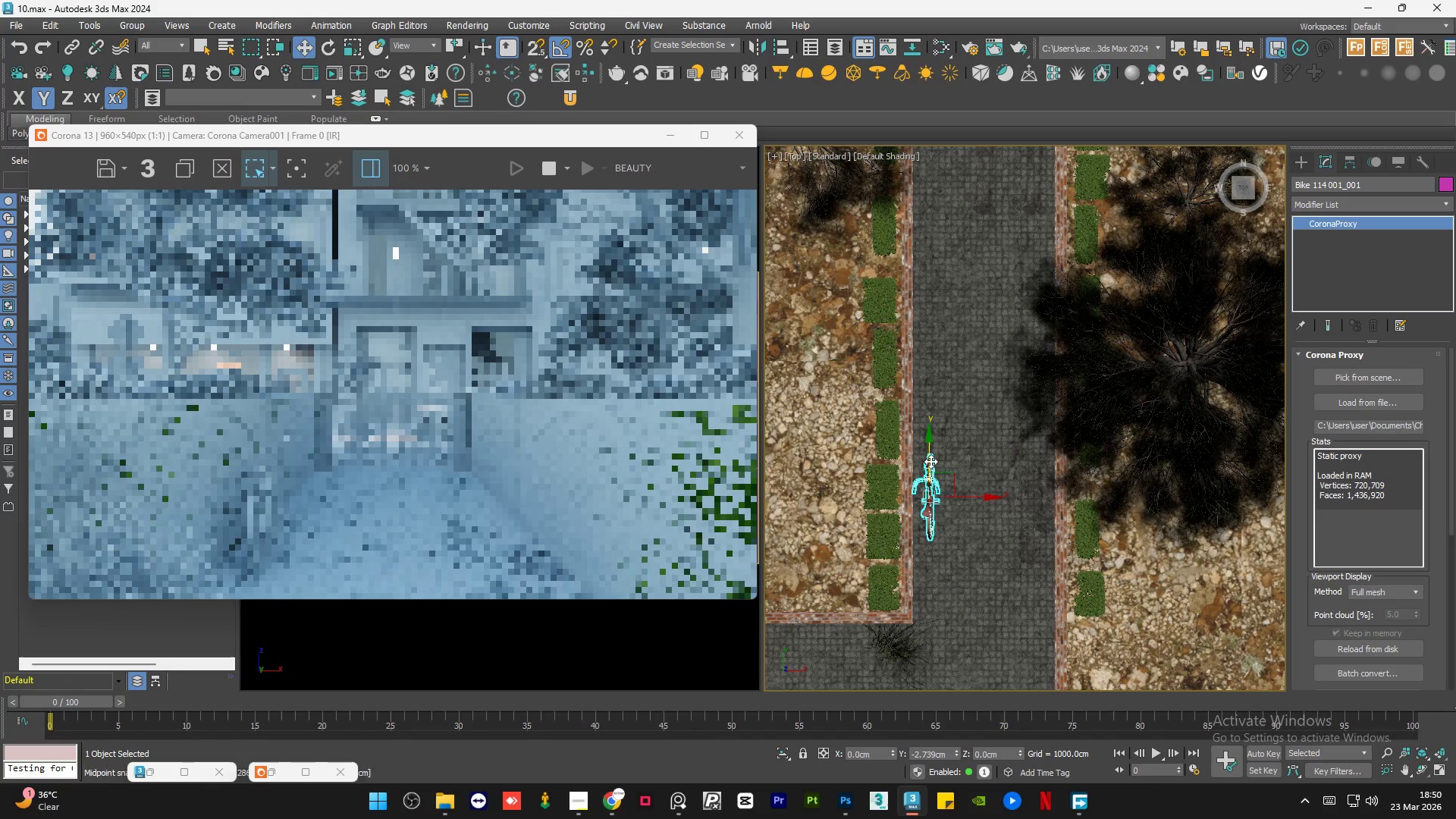 
scroll: coordinate [922, 466], scroll_direction: up, amount: 10.0
 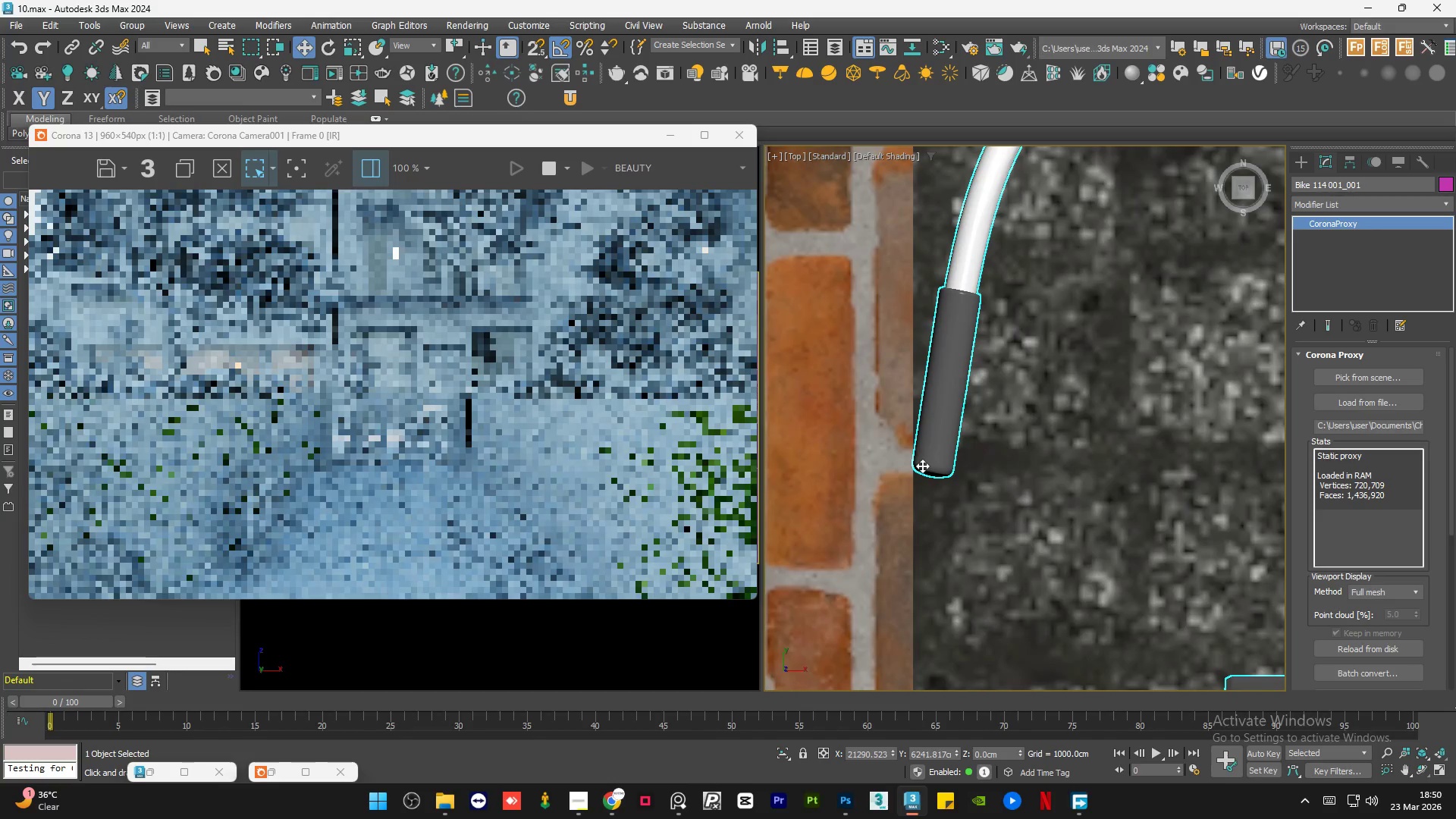 
scroll: coordinate [958, 416], scroll_direction: down, amount: 14.0
 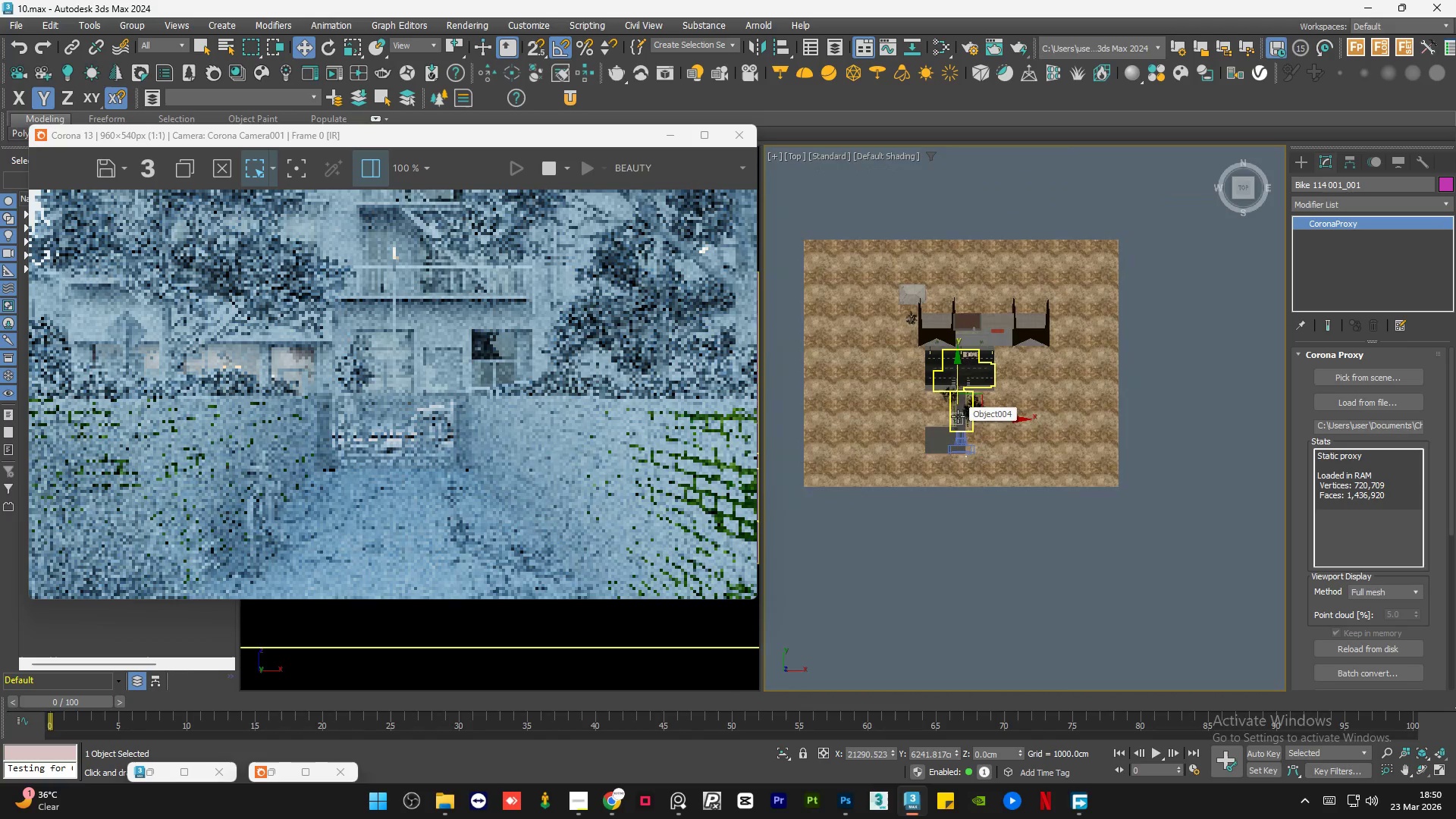 
left_click([972, 557])
 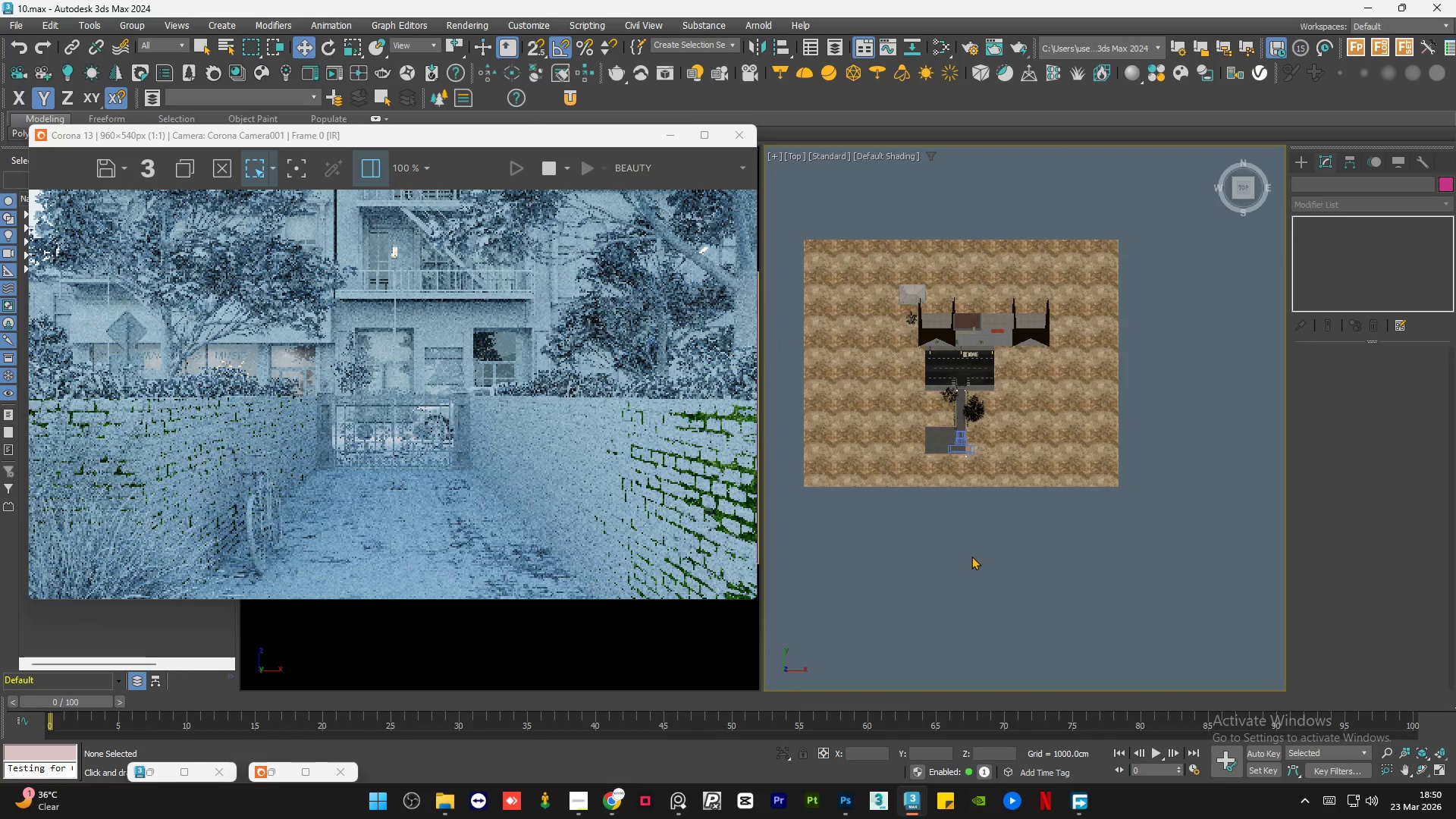 
scroll: coordinate [956, 410], scroll_direction: up, amount: 10.0
 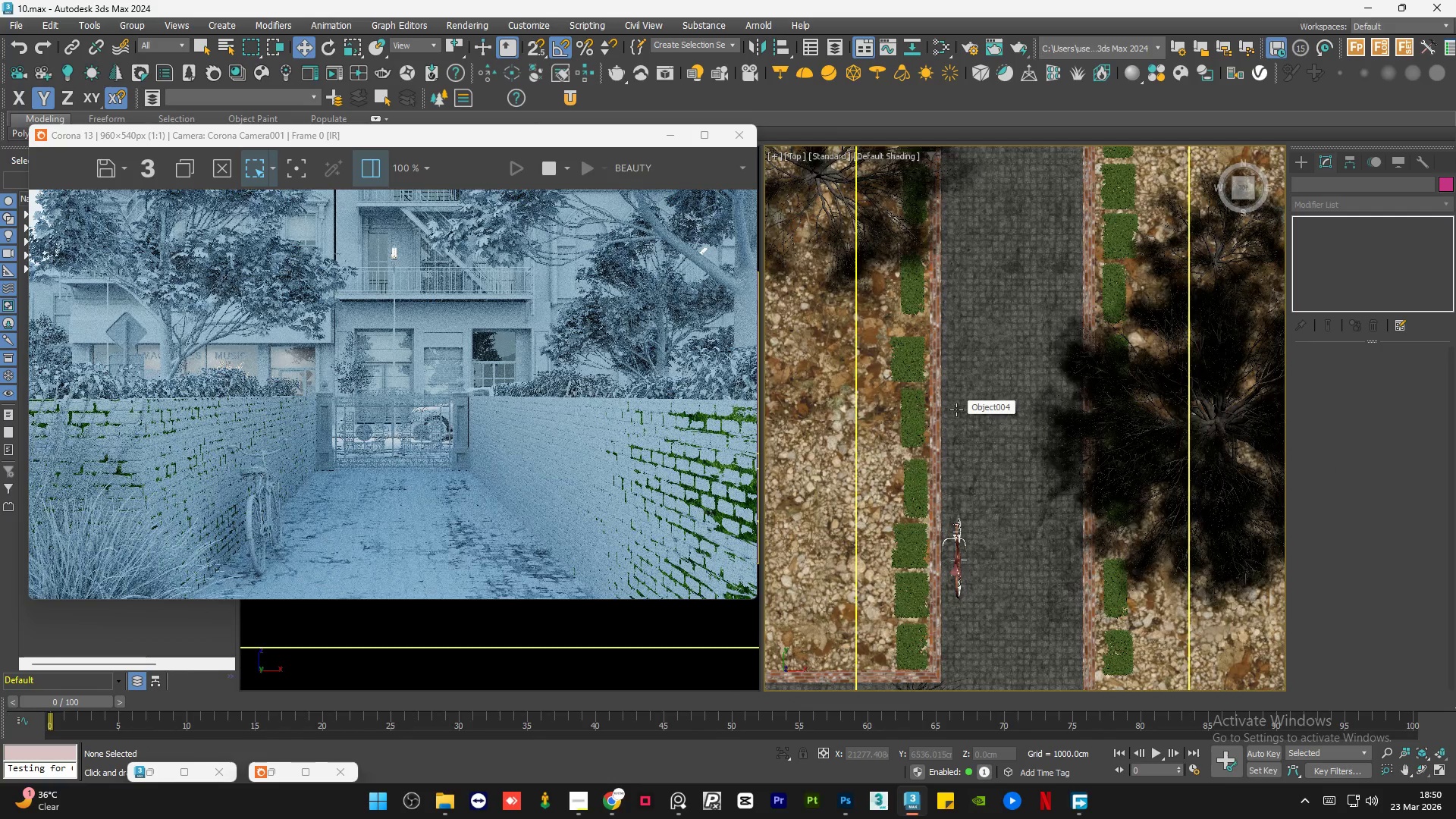 
scroll: coordinate [956, 410], scroll_direction: down, amount: 1.0
 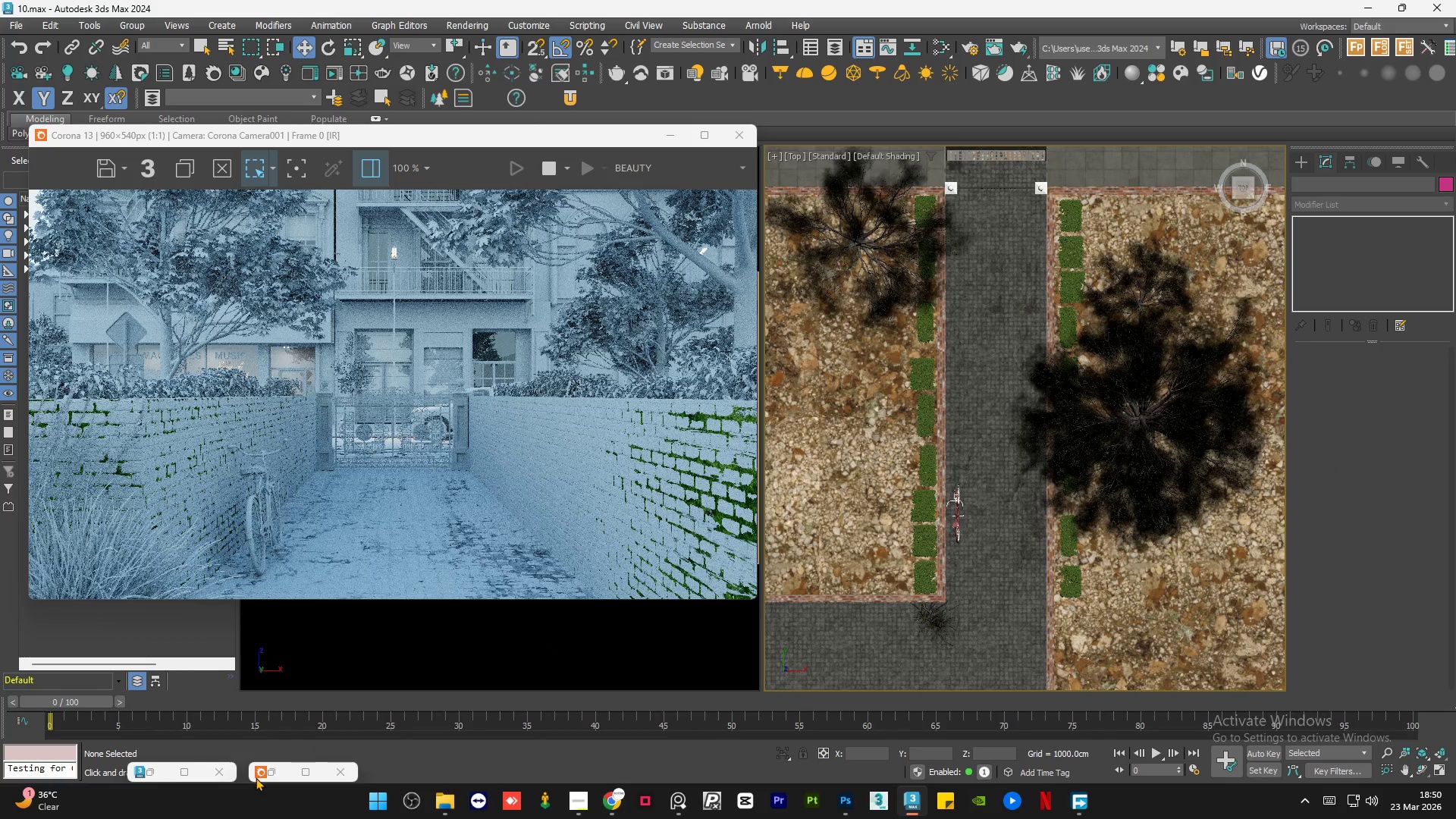 
left_click([275, 770])
 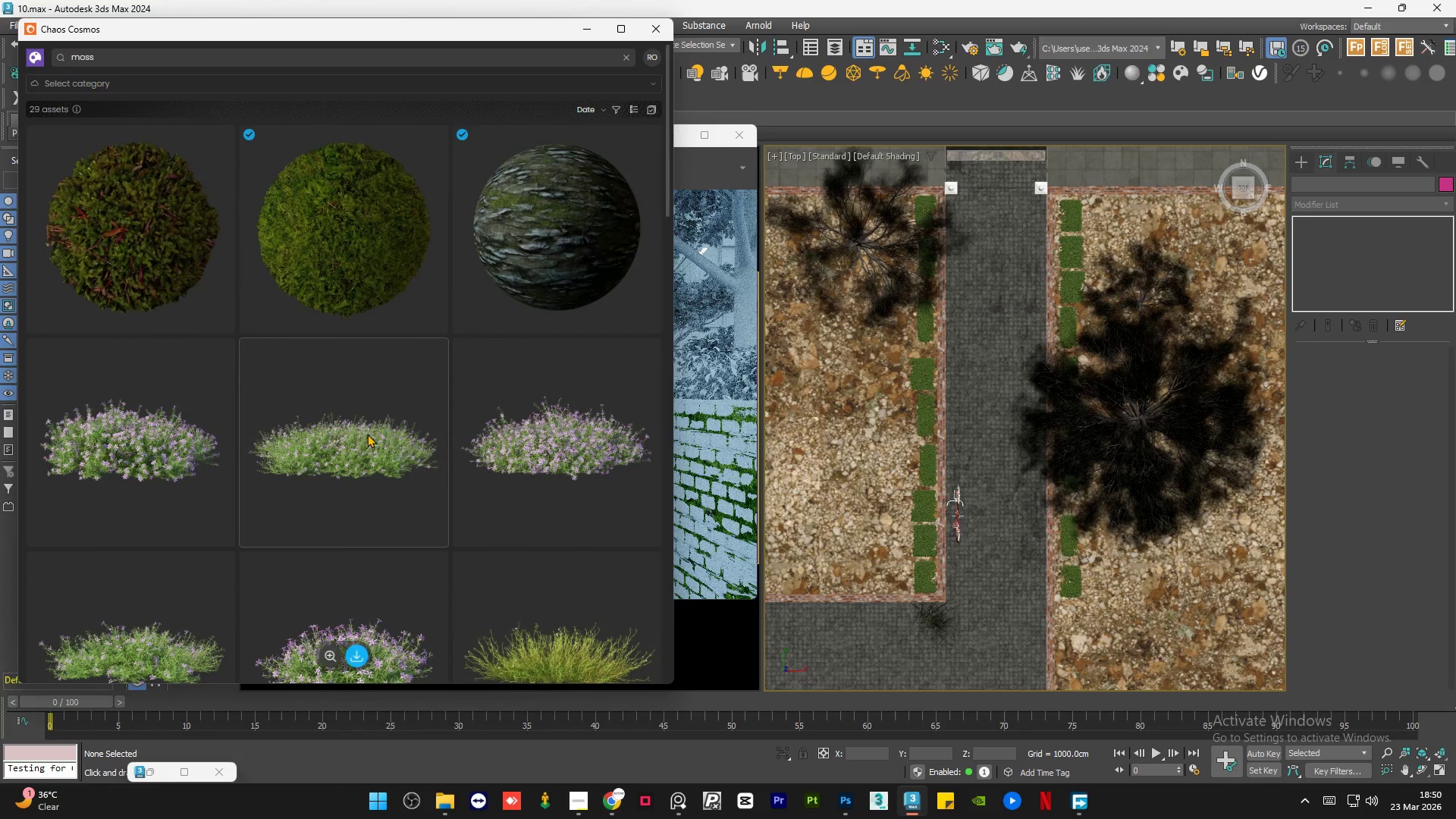 
scroll: coordinate [372, 422], scroll_direction: up, amount: 4.0
 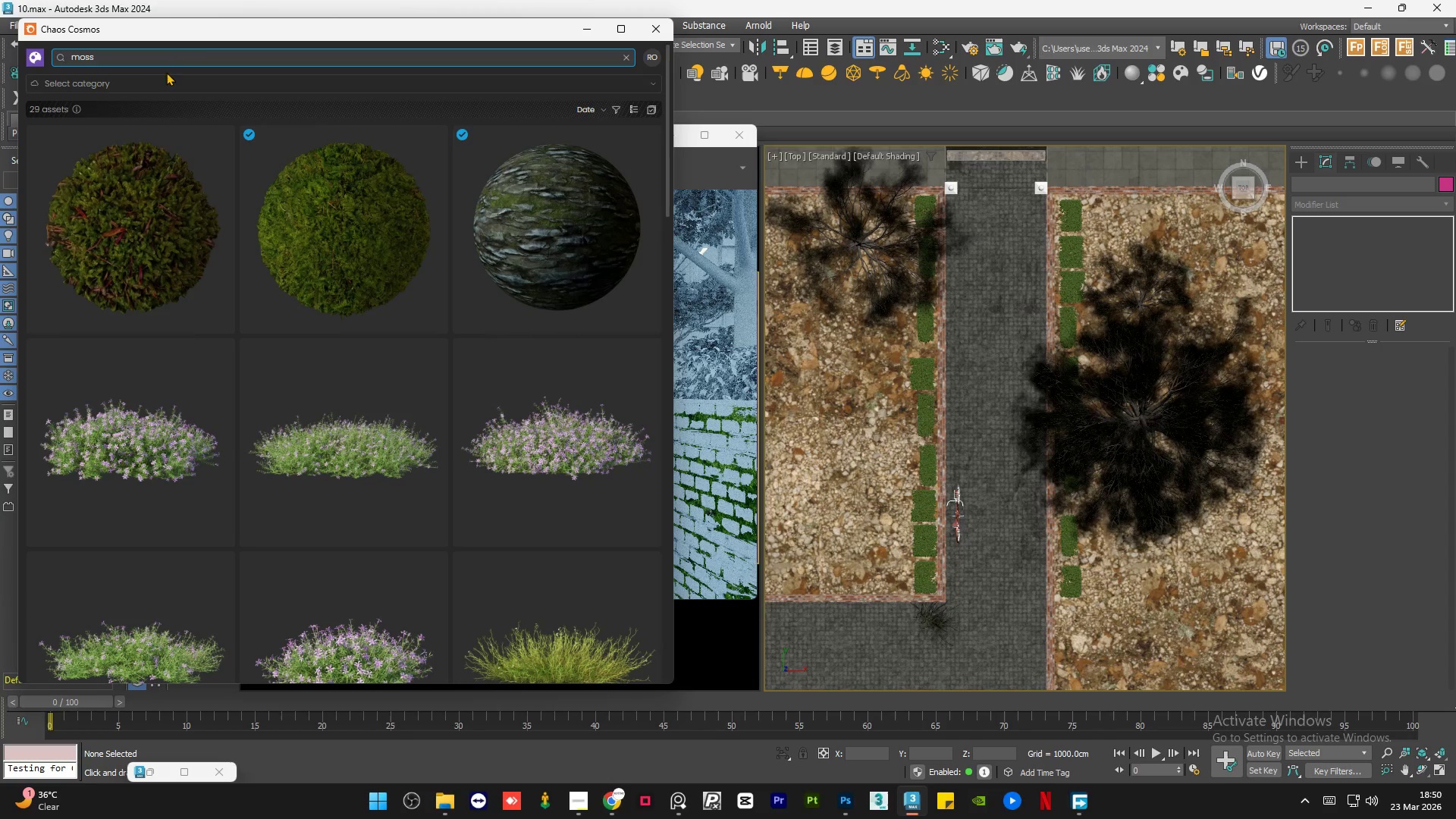 
left_click([152, 86])
 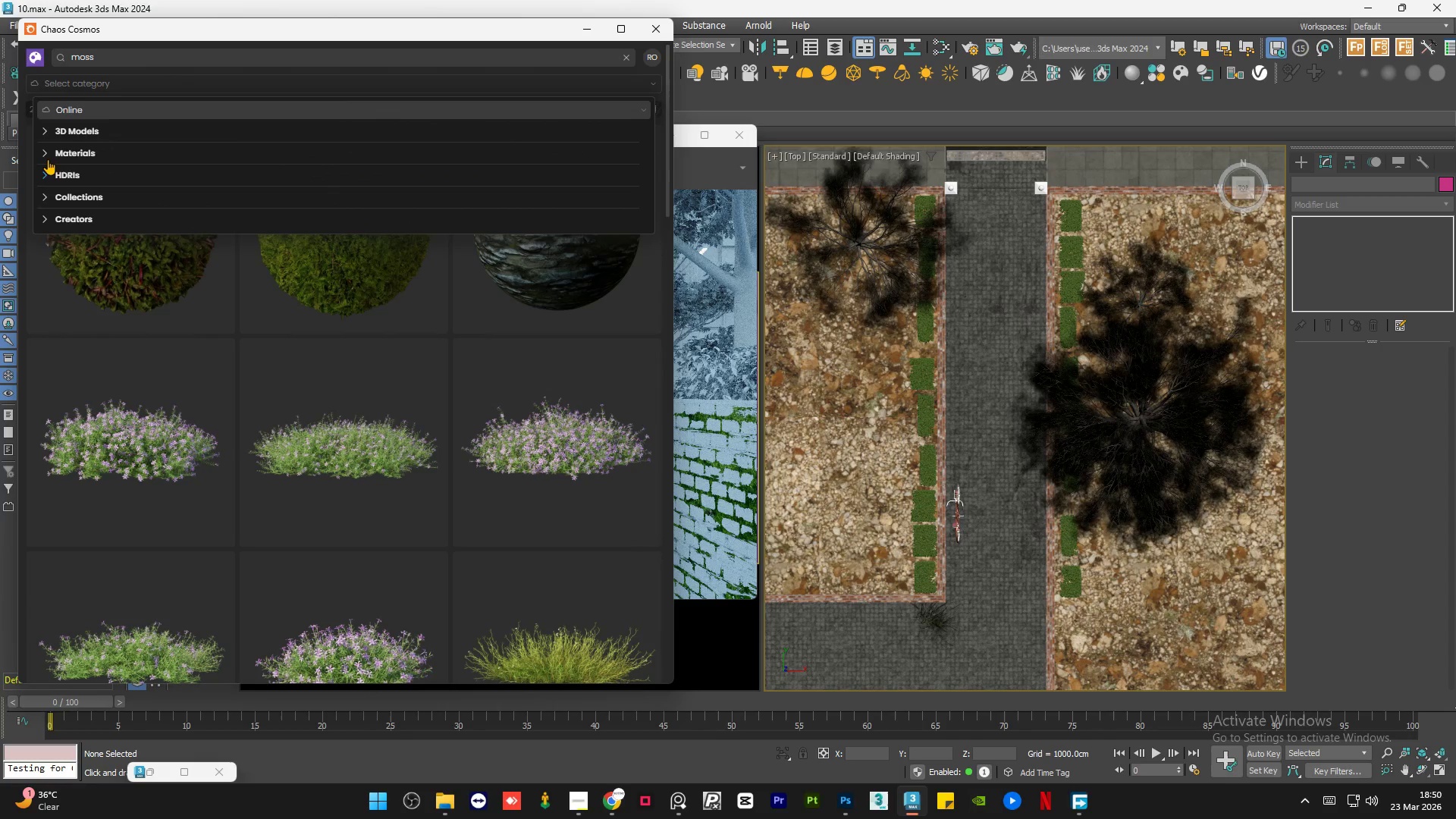 
left_click([46, 130])
 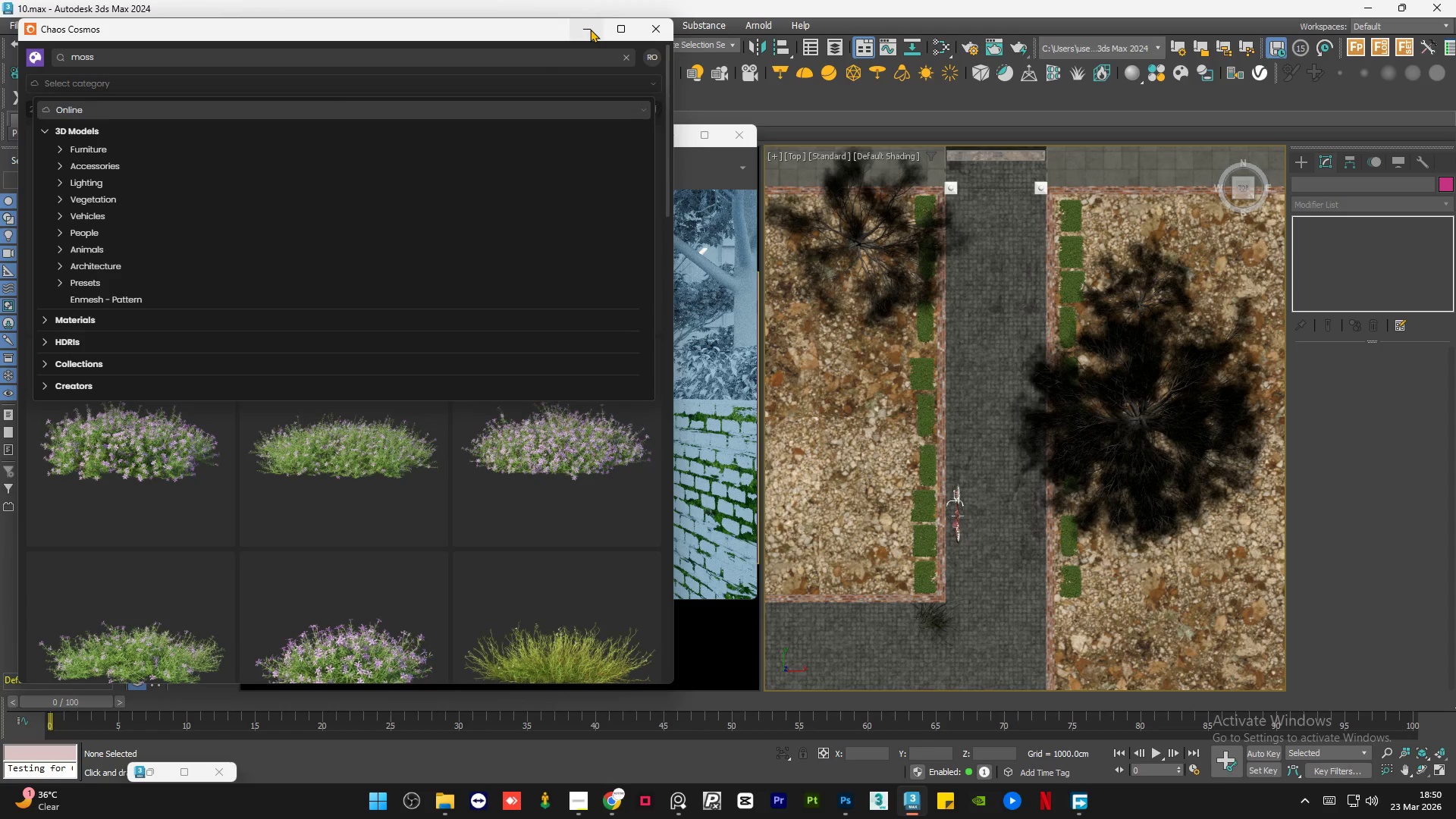 
wait(12.25)
 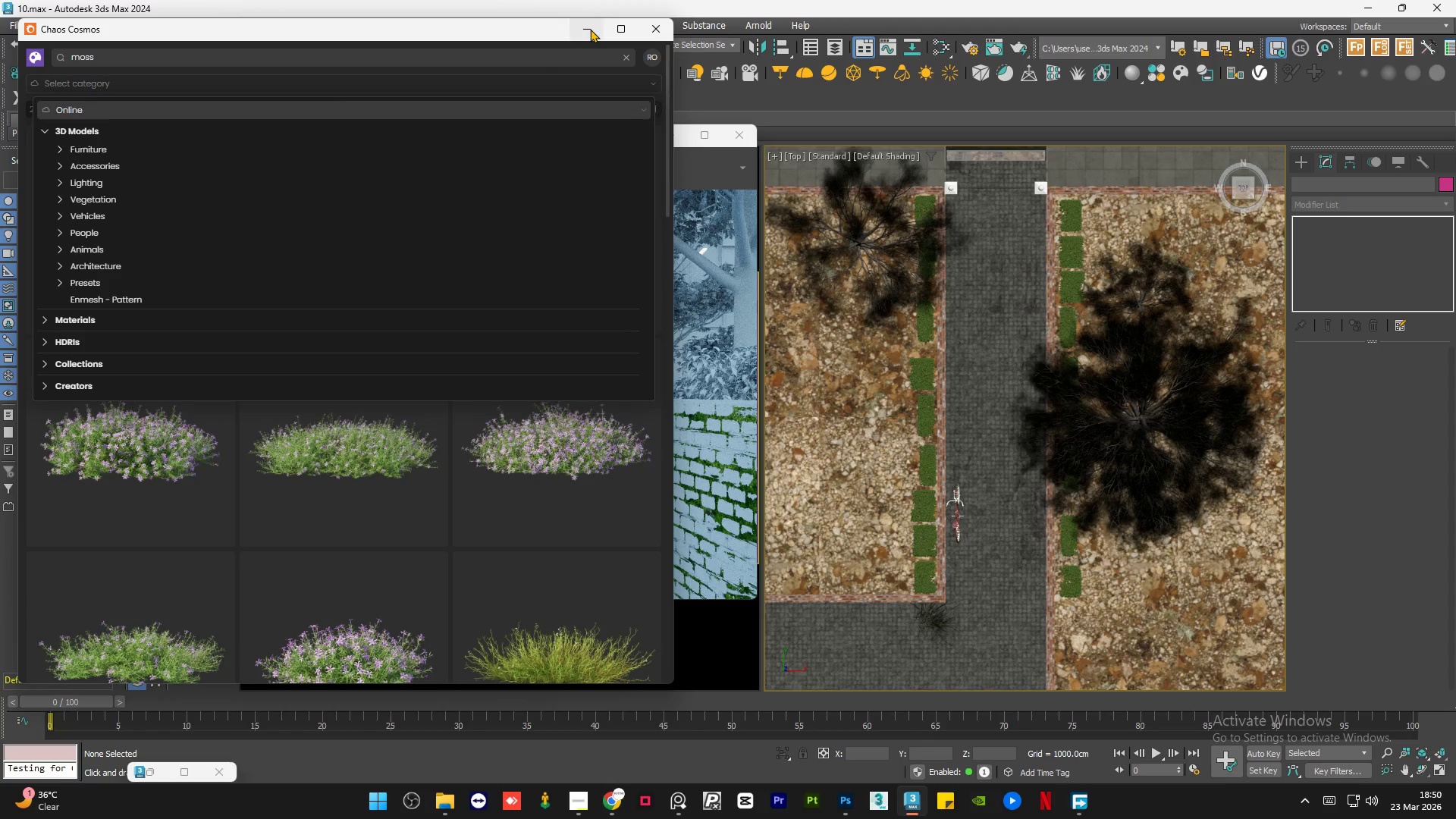 
double_click([176, 54])
 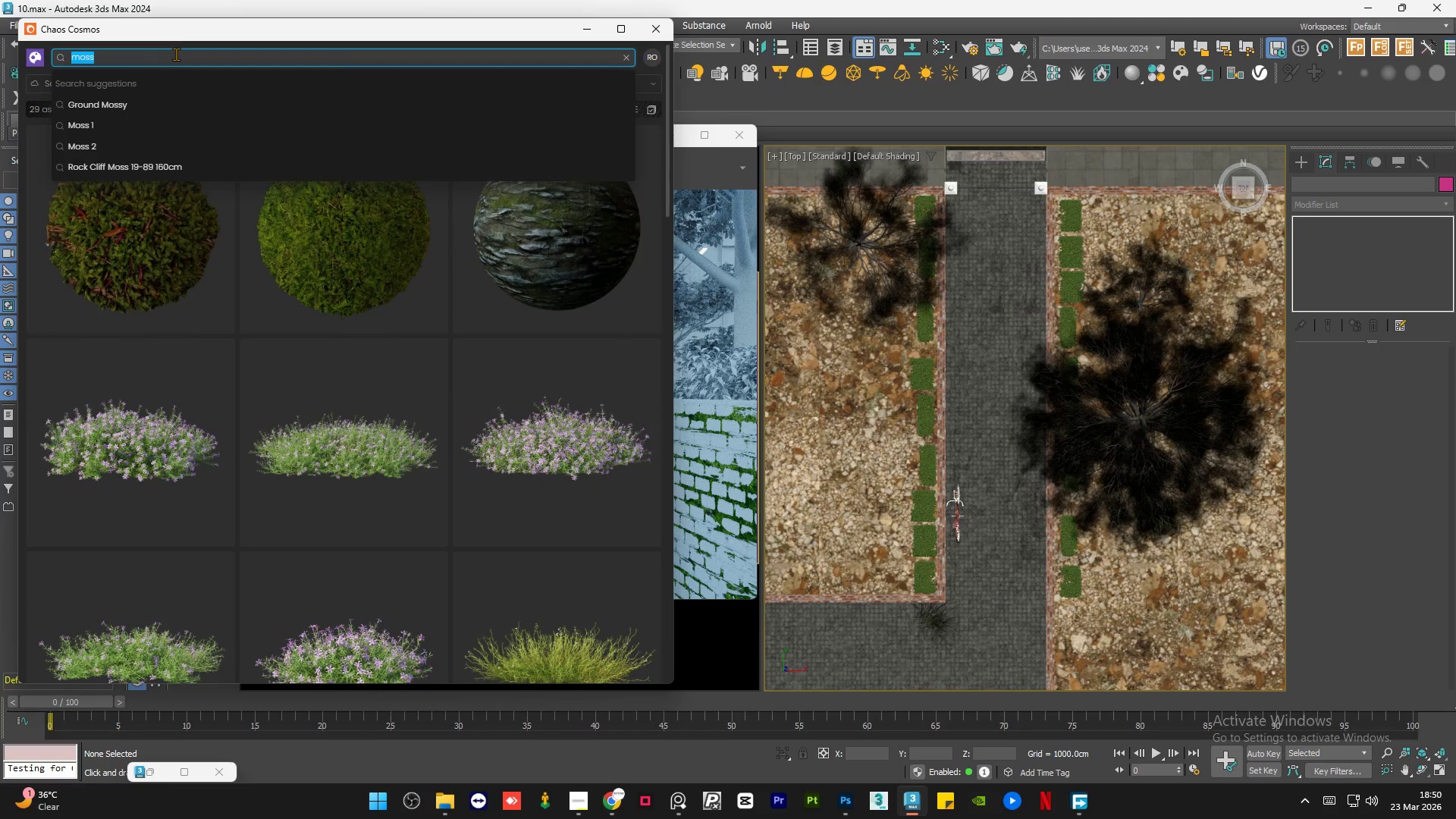 
type(bw)
key(Backspace)
type(ench)
 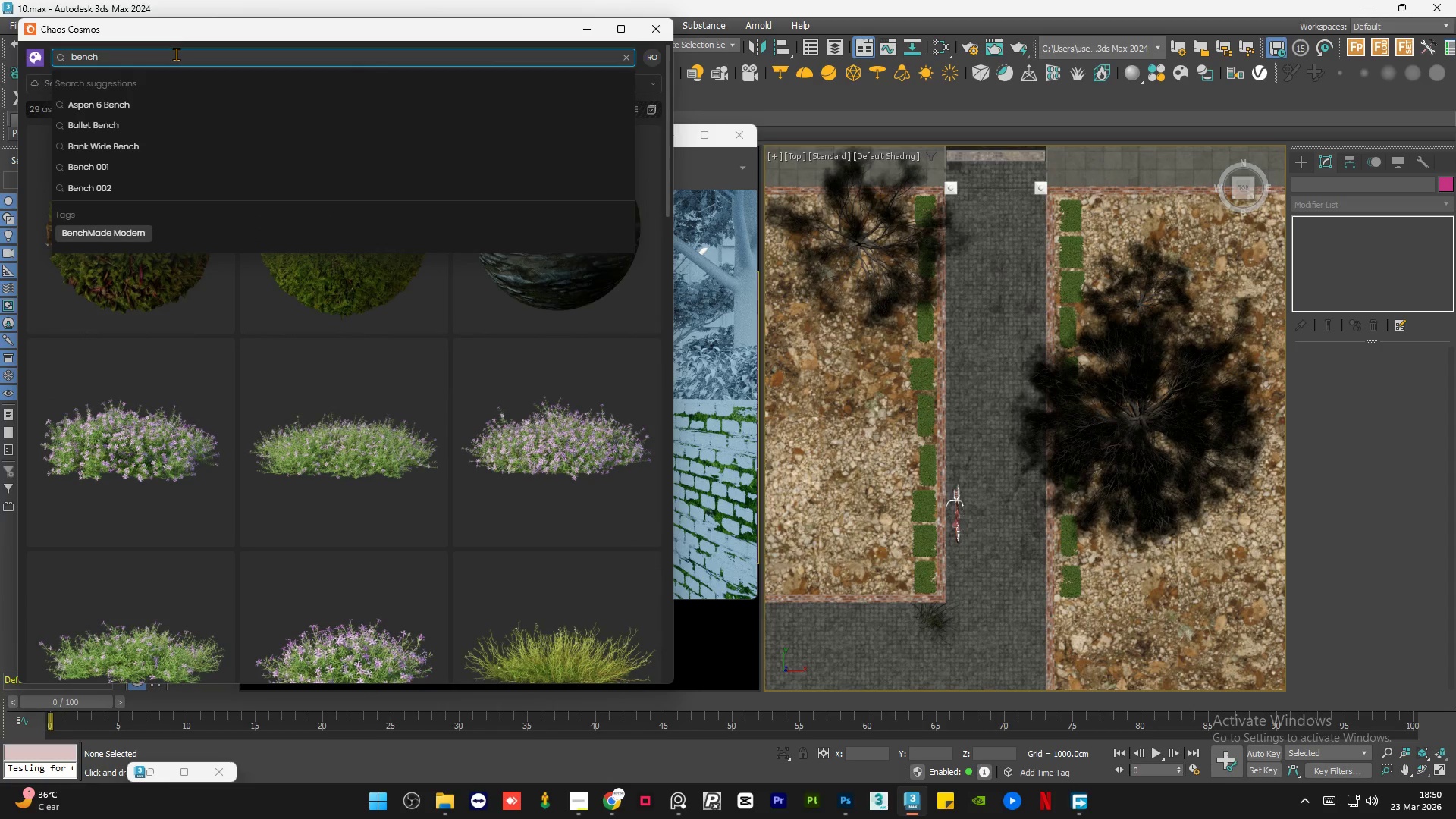 
key(Enter)
 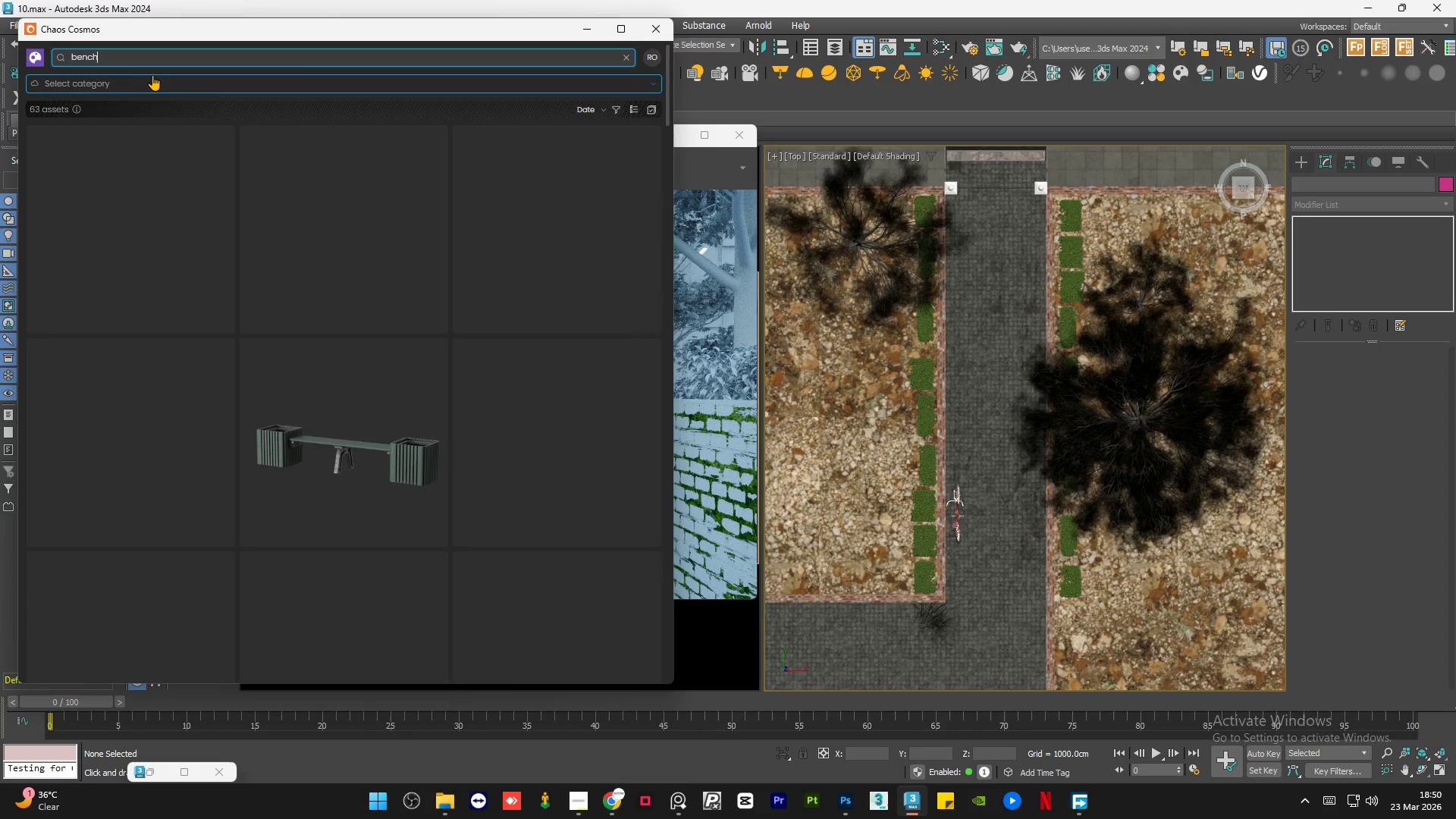 
mouse_move([318, 279])
 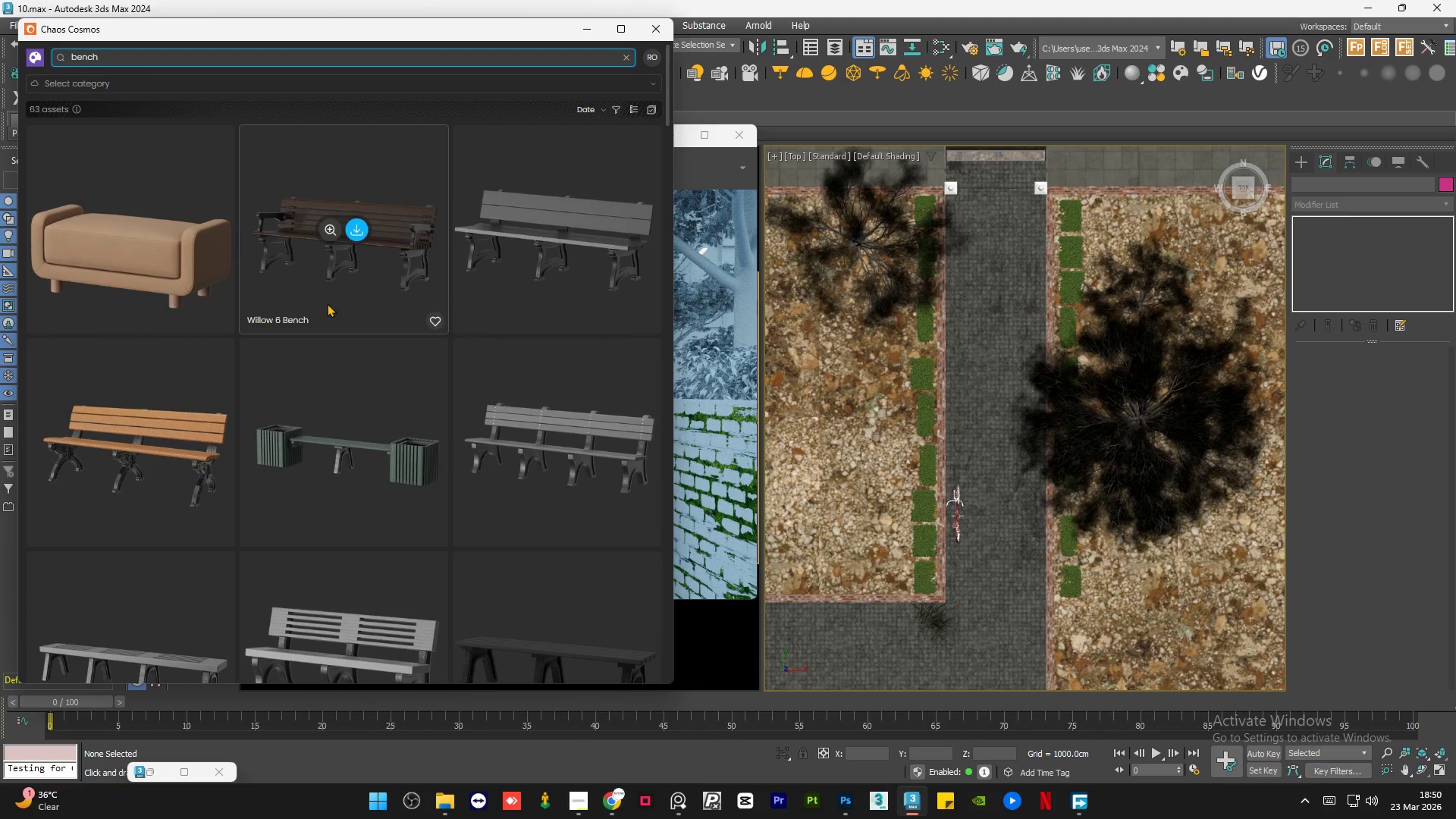 
mouse_move([392, 413])
 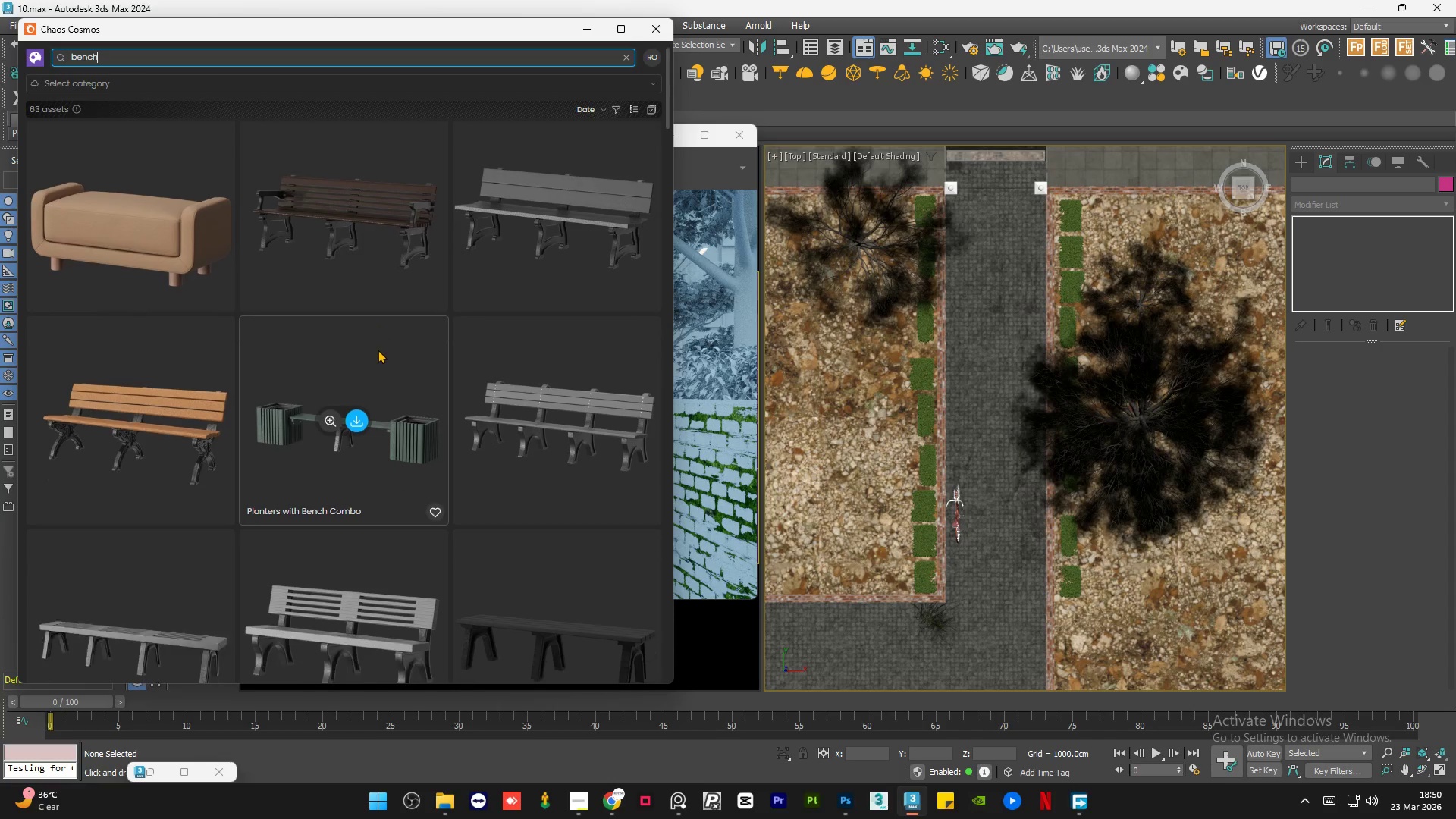 
scroll: coordinate [378, 350], scroll_direction: down, amount: 3.0
 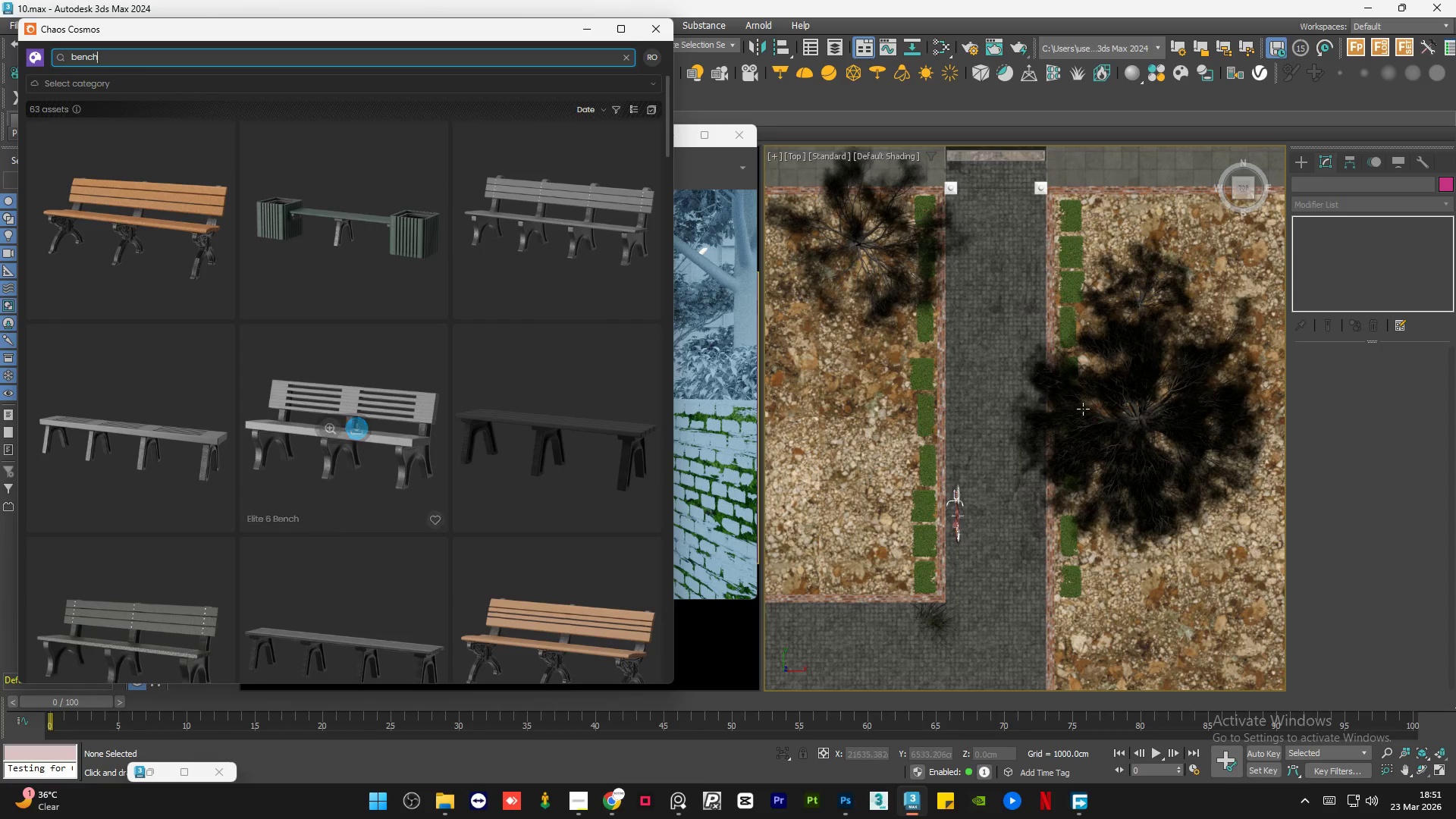 
scroll: coordinate [987, 275], scroll_direction: none, amount: 0.0
 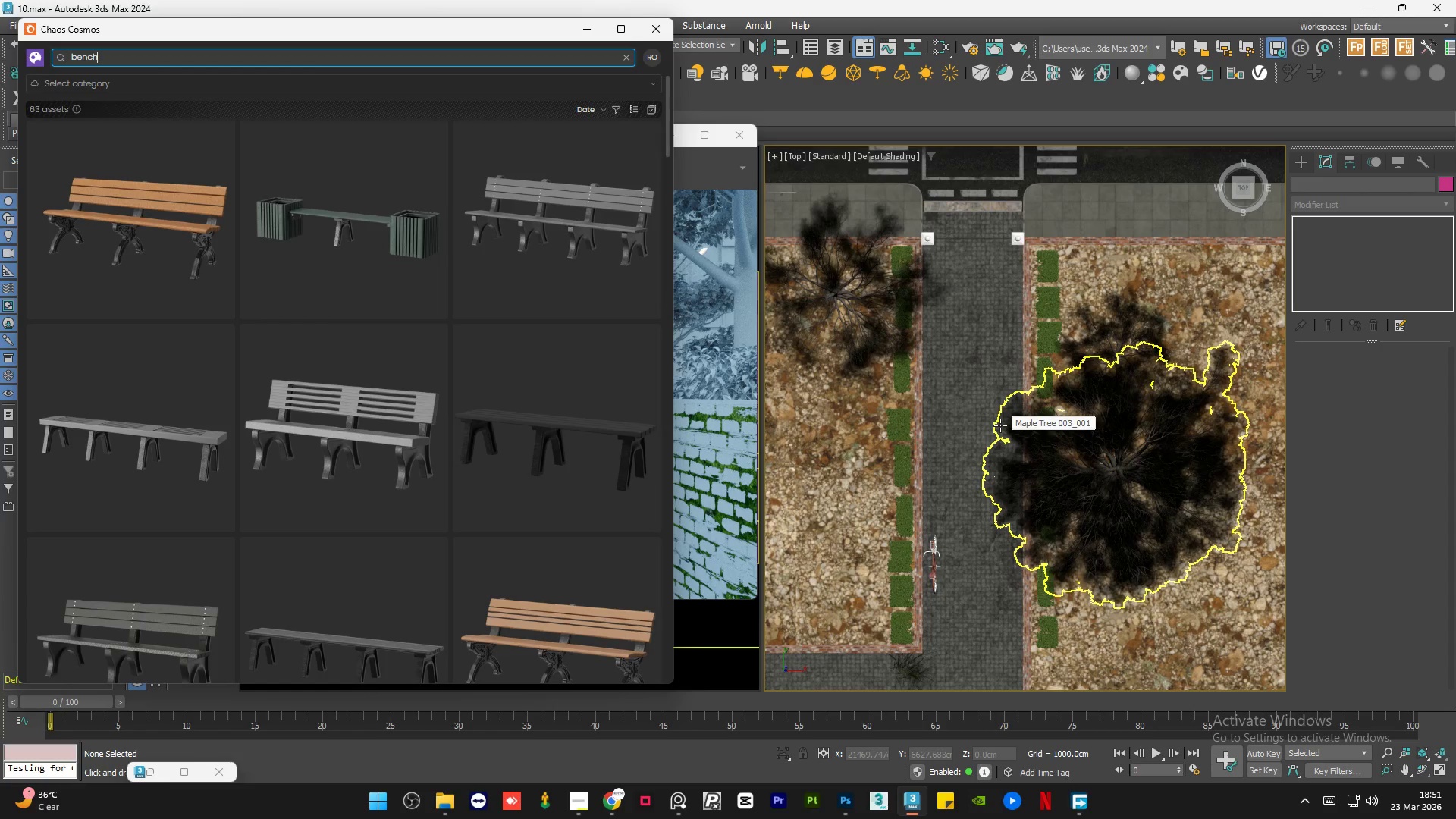 
wait(24.49)
 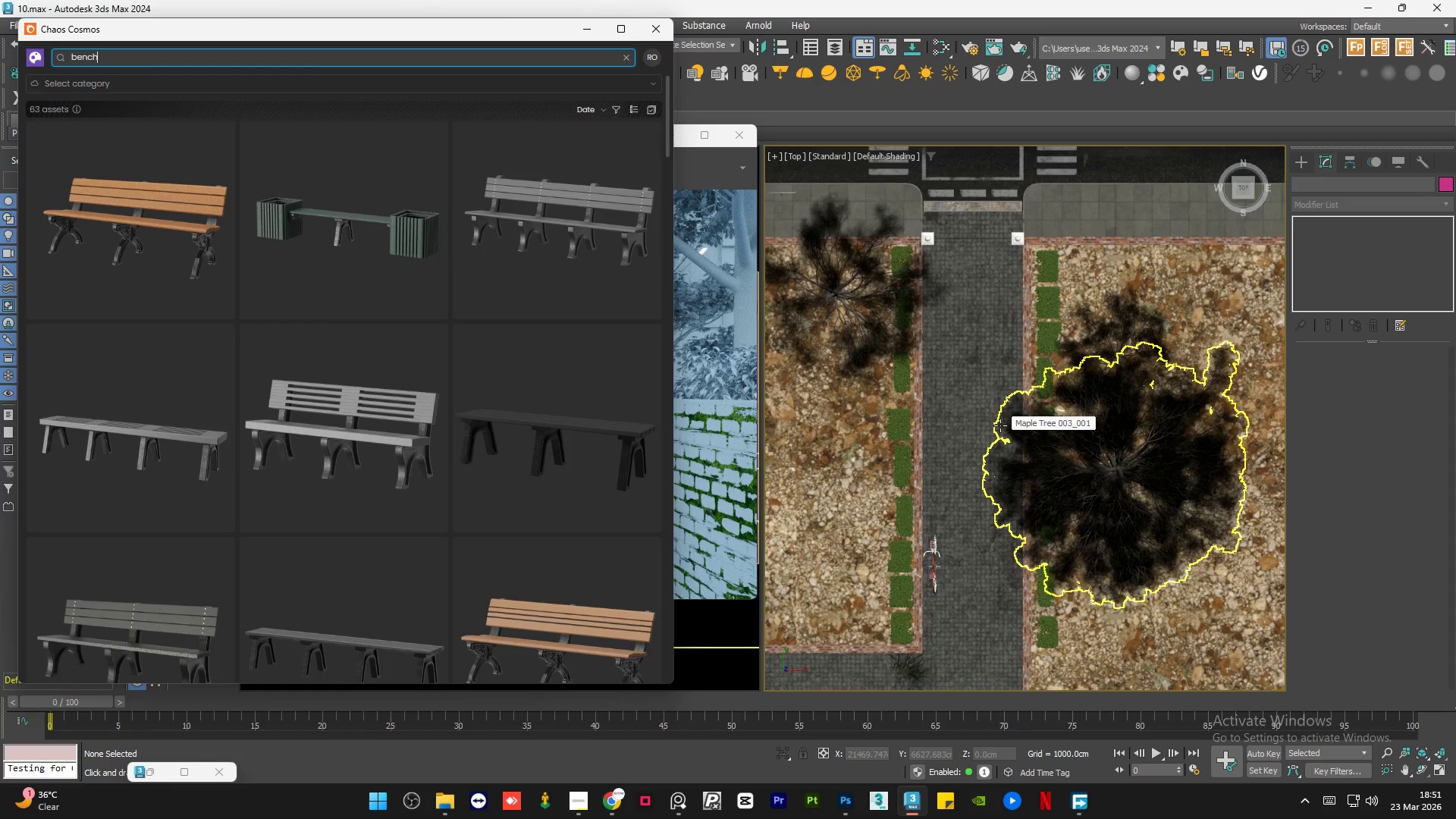 
scroll: coordinate [375, 326], scroll_direction: up, amount: 13.0
 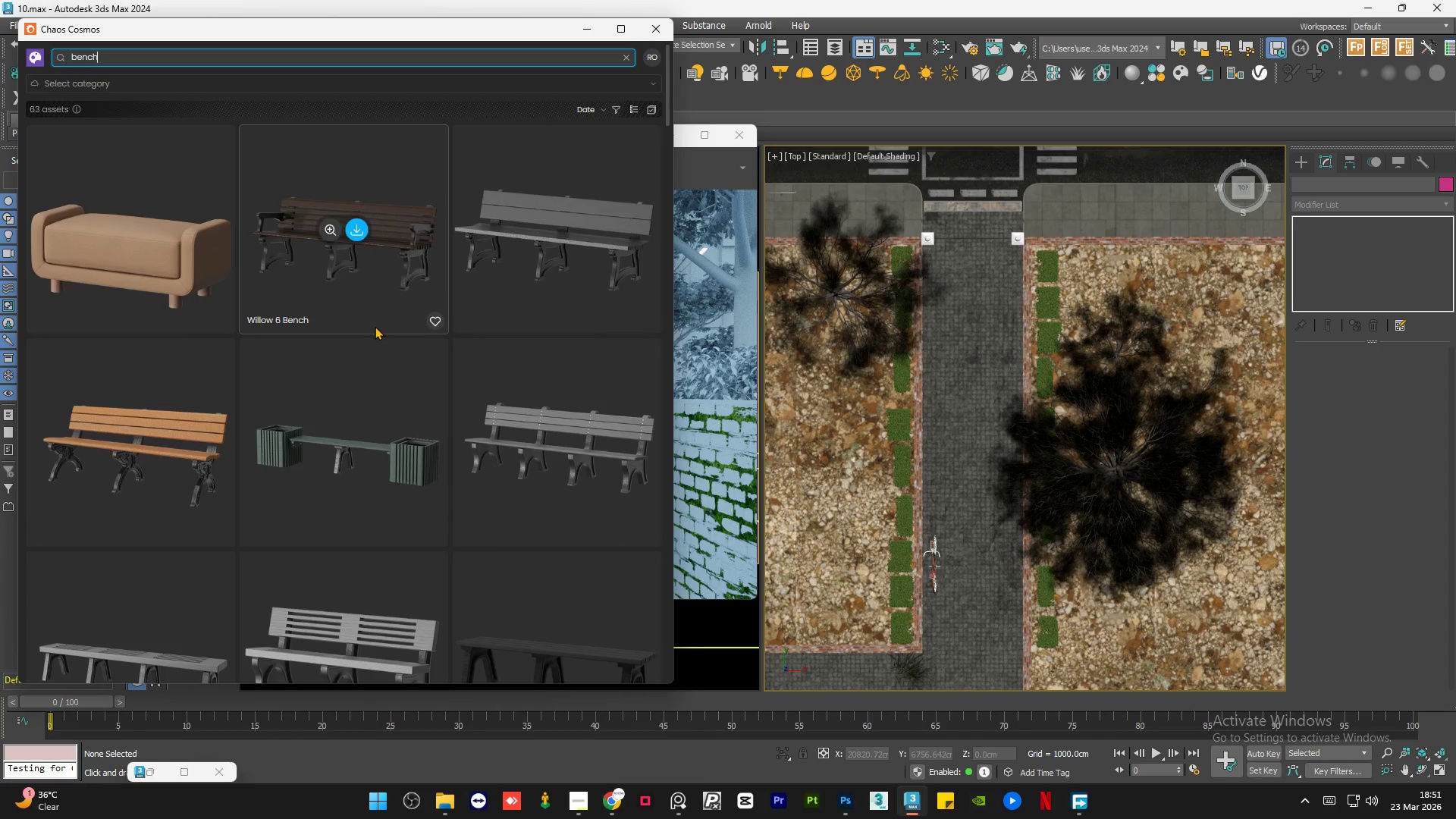 
scroll: coordinate [375, 340], scroll_direction: down, amount: 16.0
 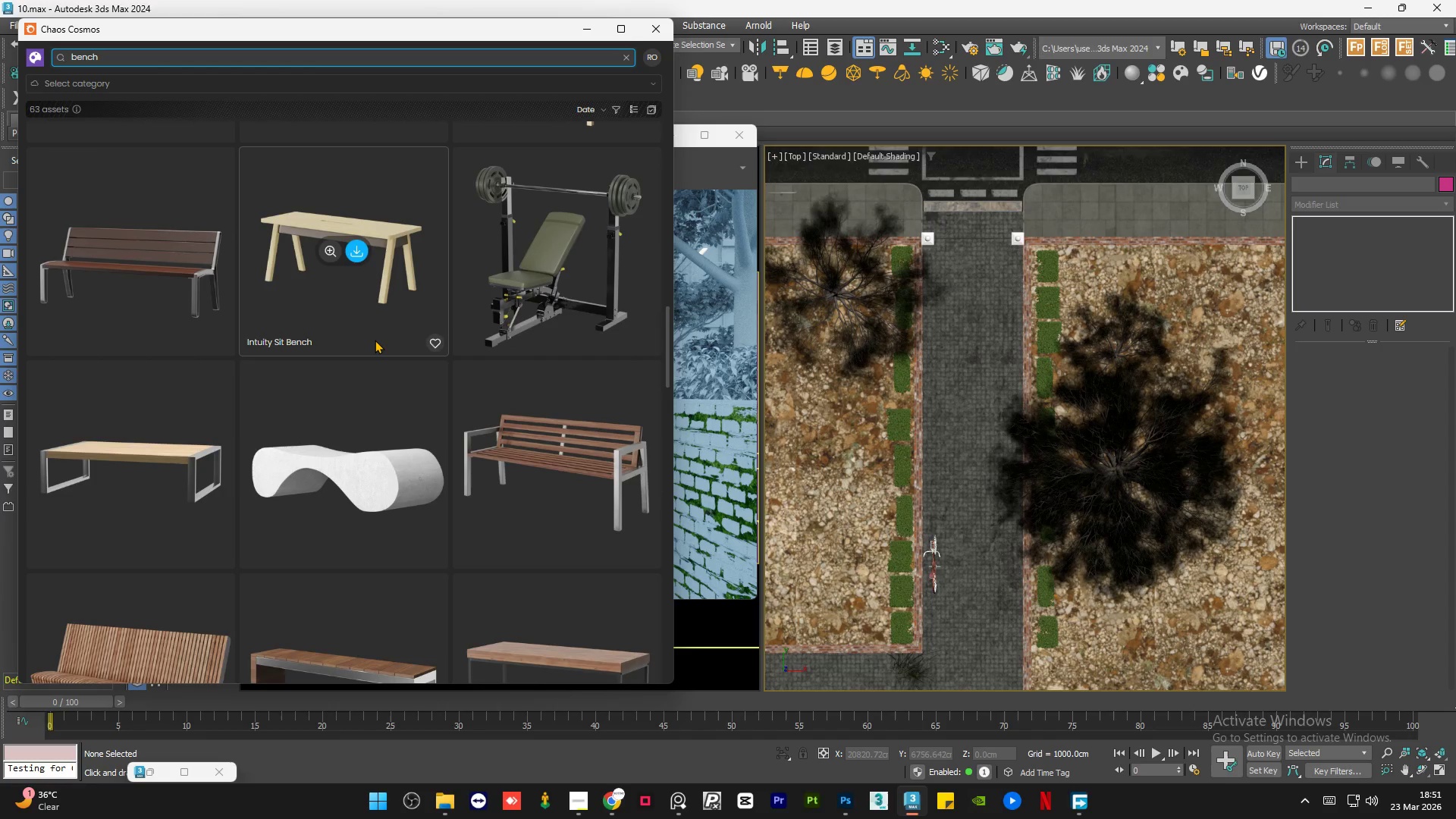 
scroll: coordinate [380, 330], scroll_direction: up, amount: 20.0
 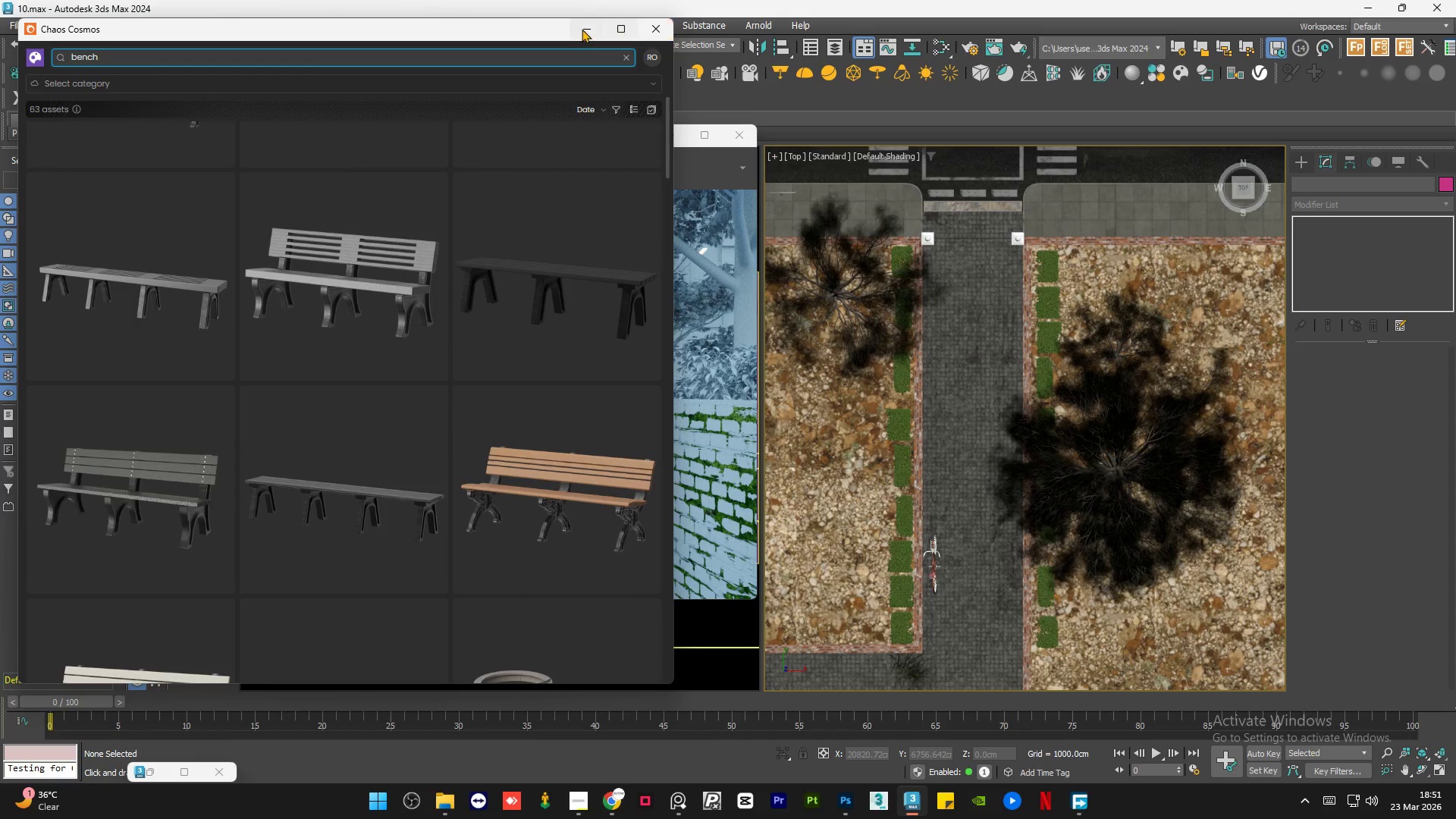 
left_click([582, 28])
 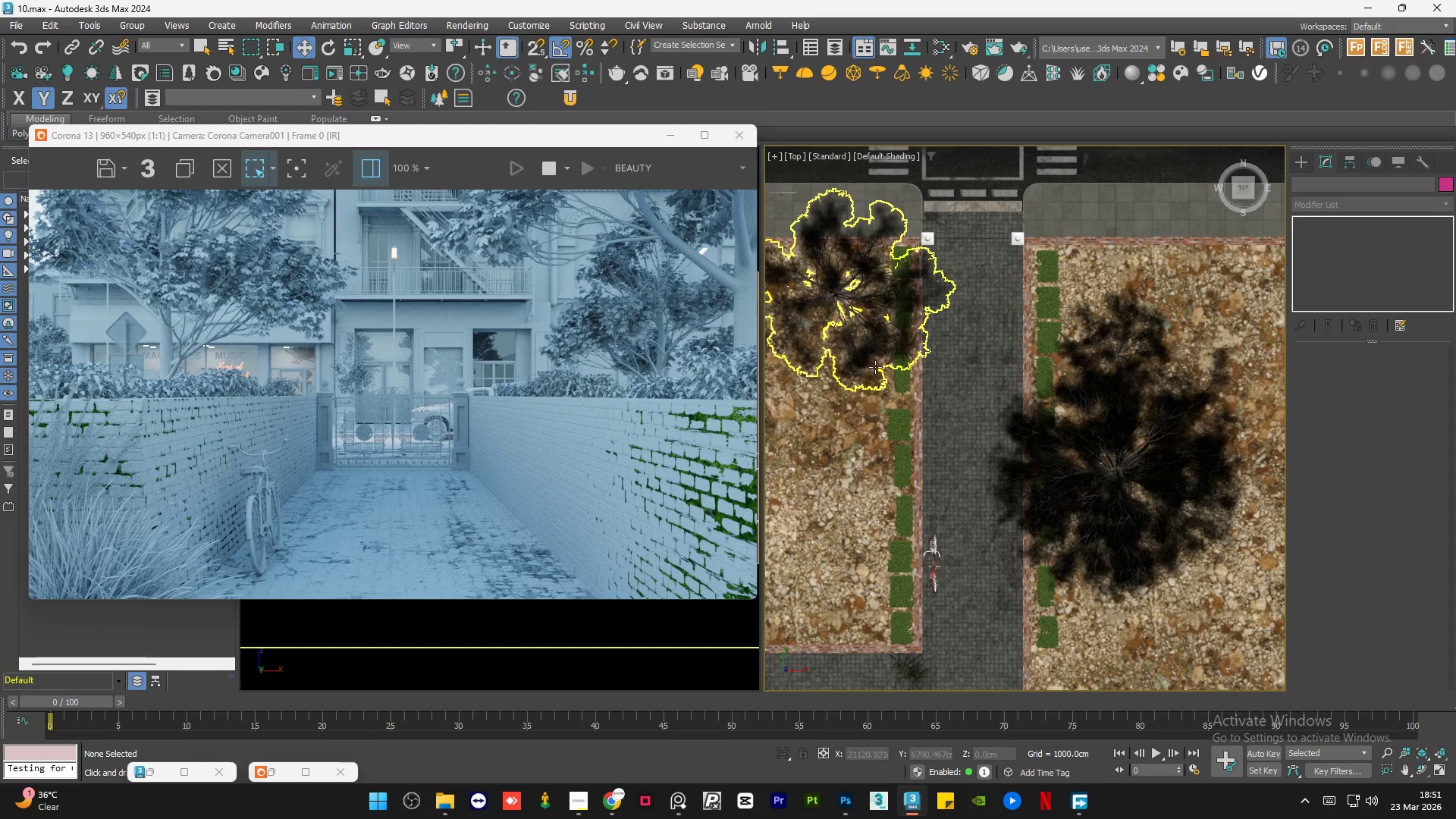 
scroll: coordinate [945, 390], scroll_direction: down, amount: 7.0
 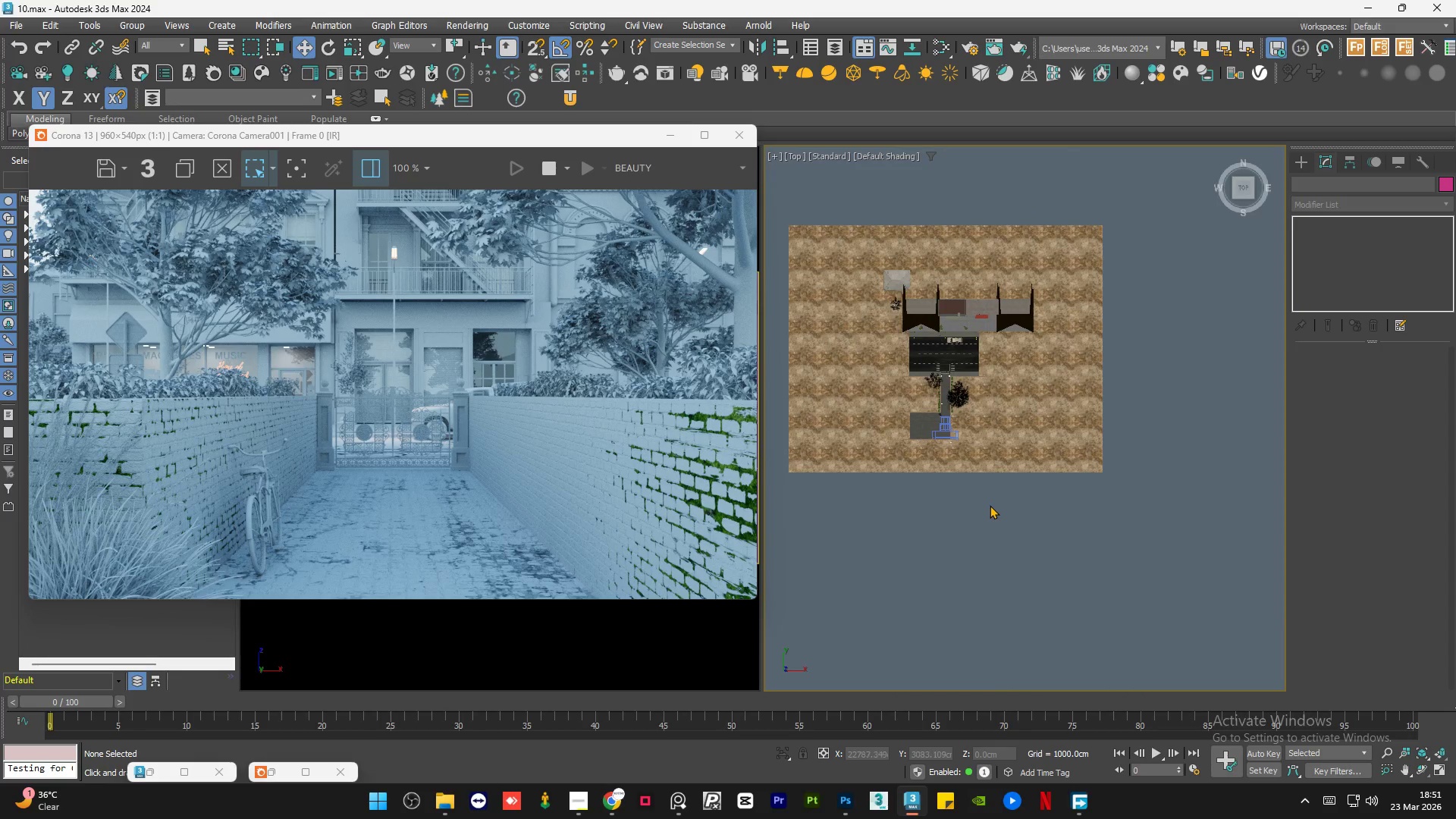 
left_click([990, 505])
 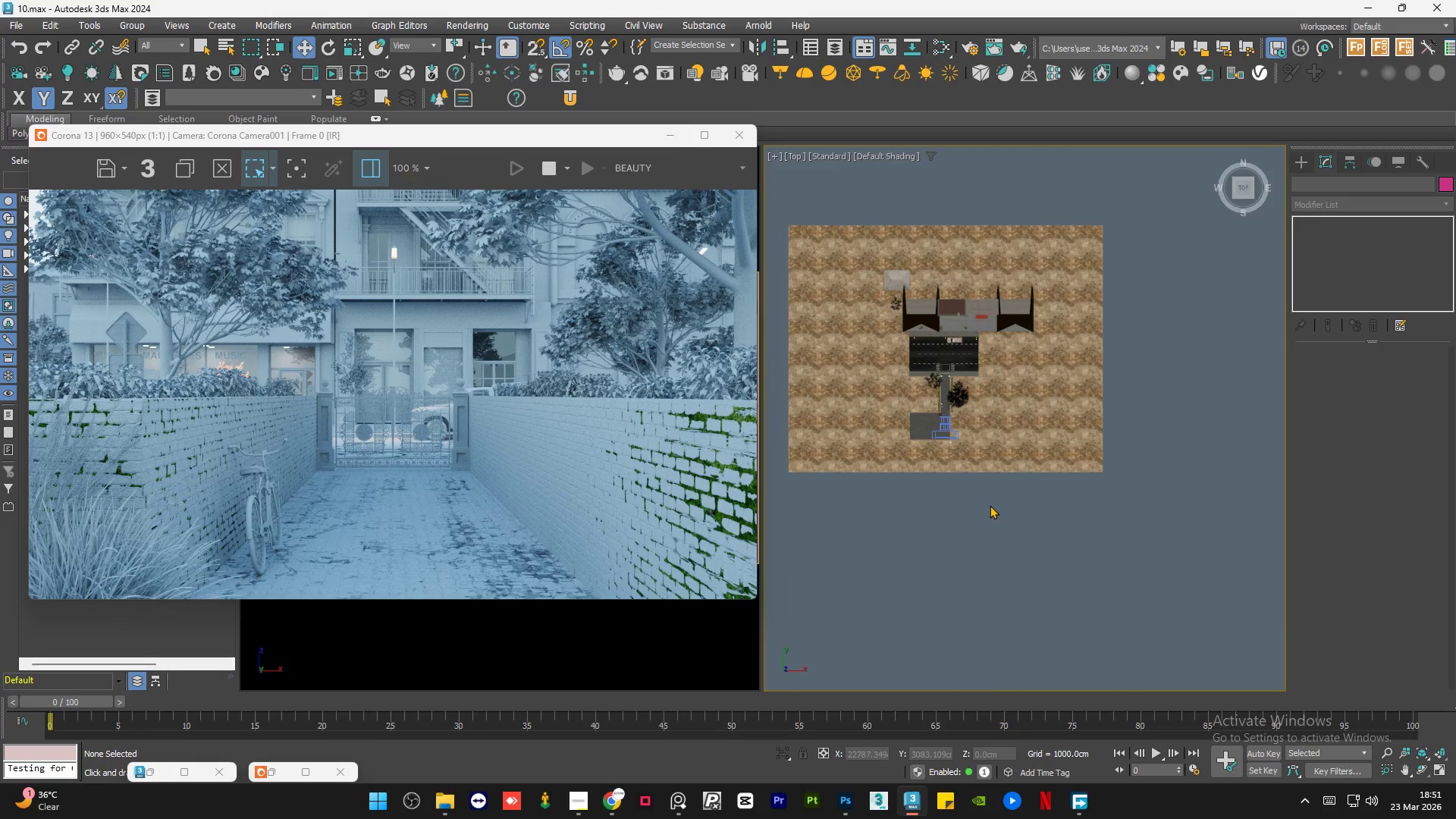 
key(Control+S)
 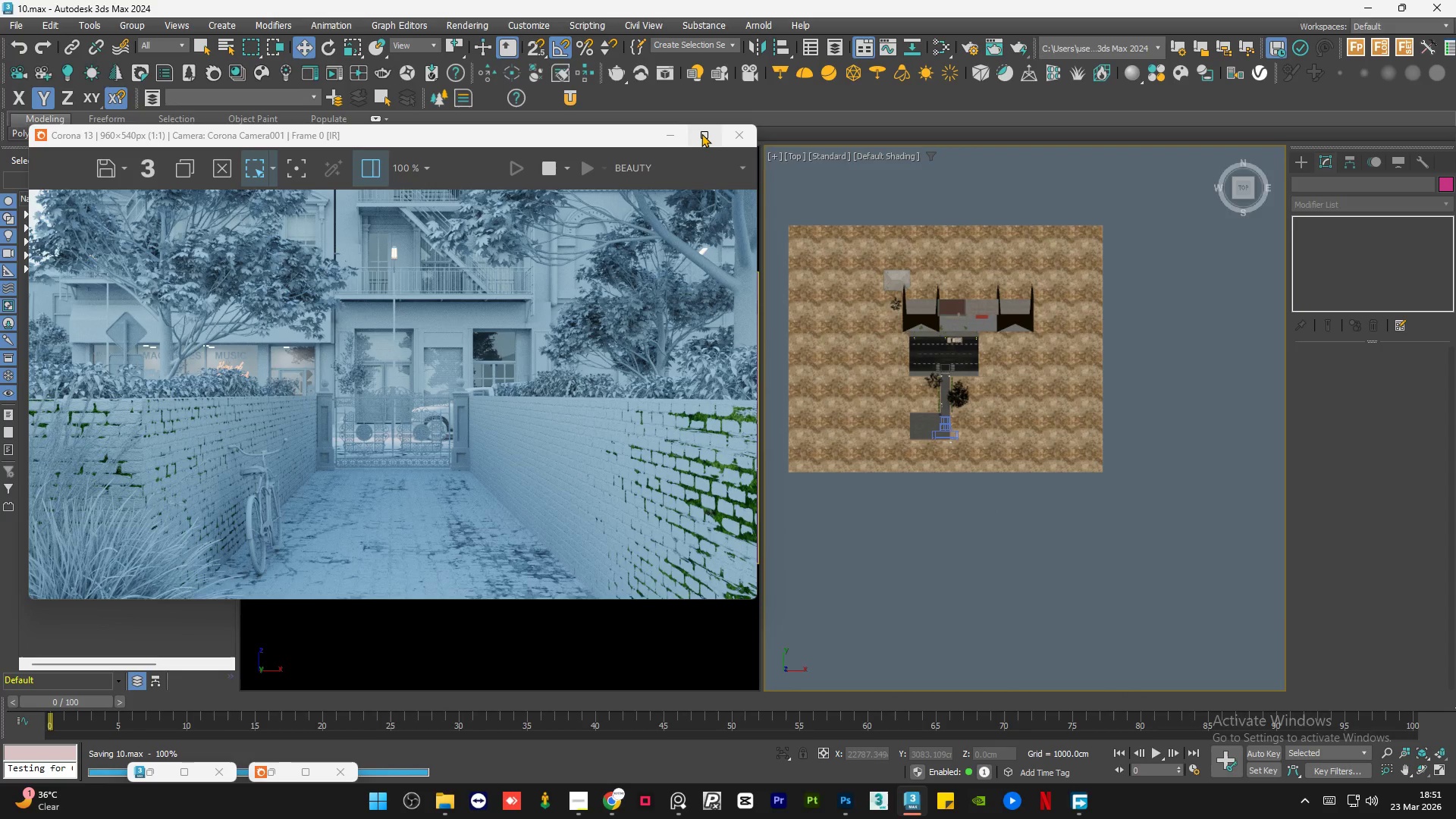 
left_click([701, 133])
 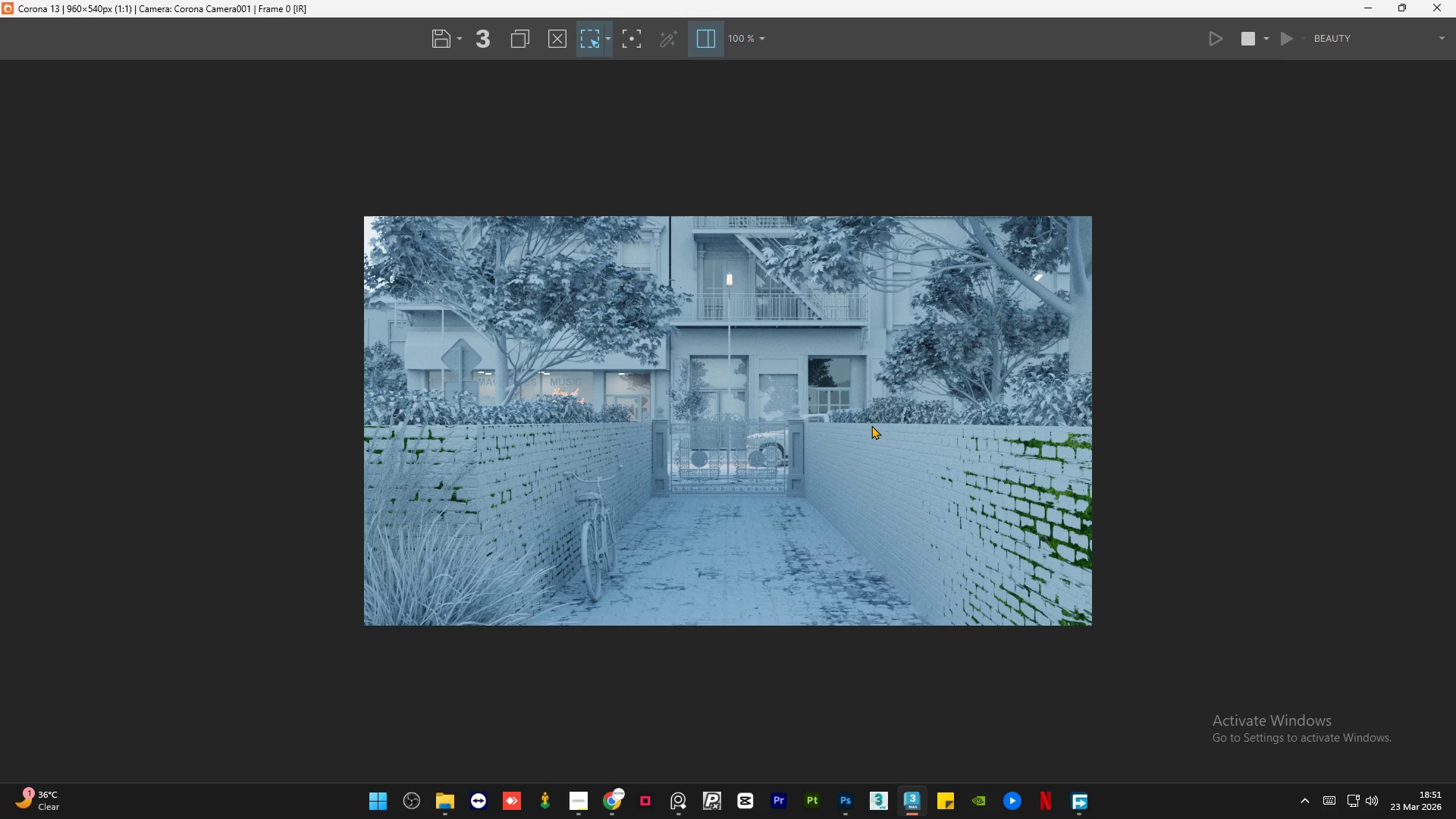 
scroll: coordinate [862, 471], scroll_direction: up, amount: 1.0
 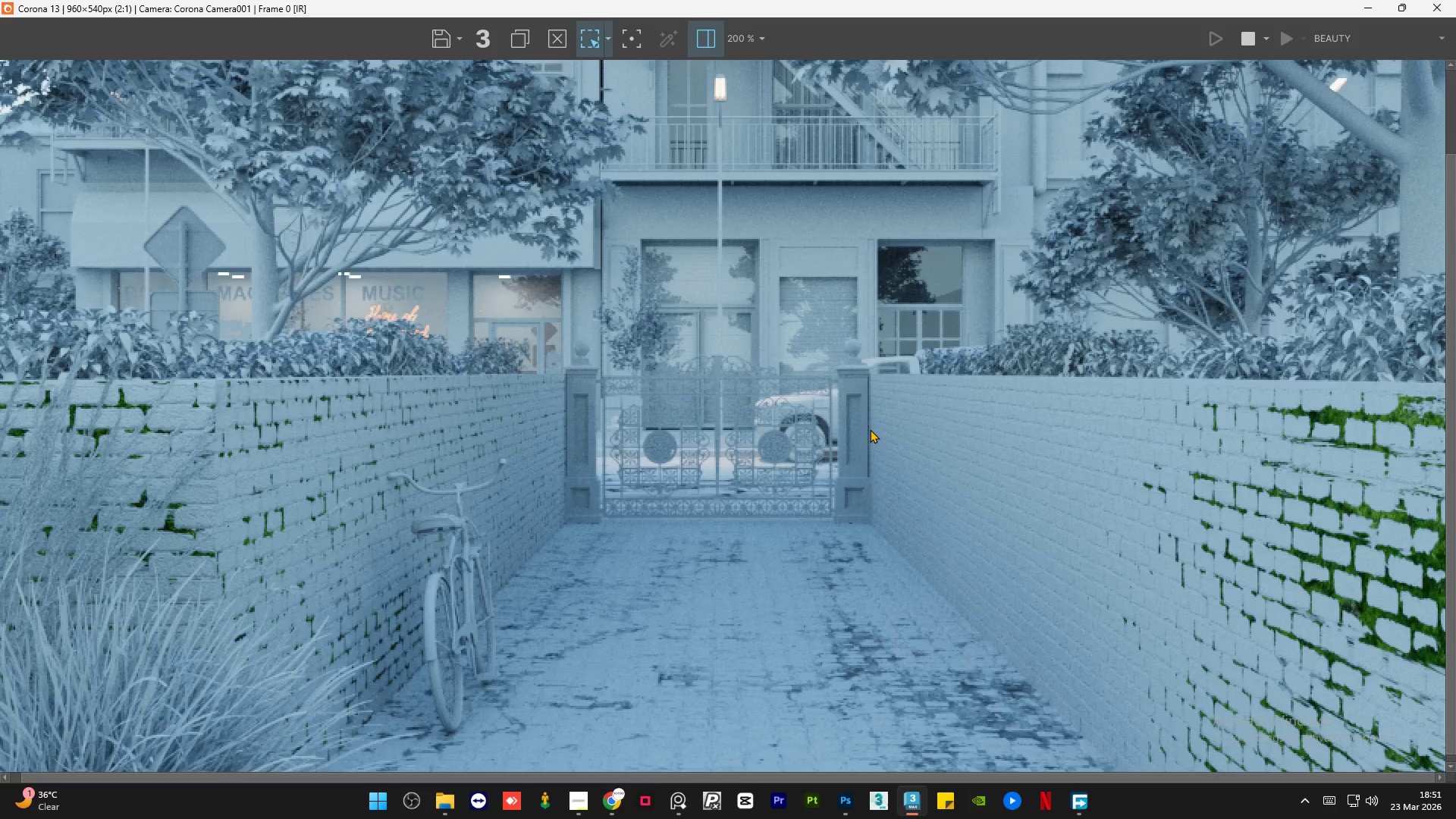 
scroll: coordinate [870, 429], scroll_direction: down, amount: 1.0
 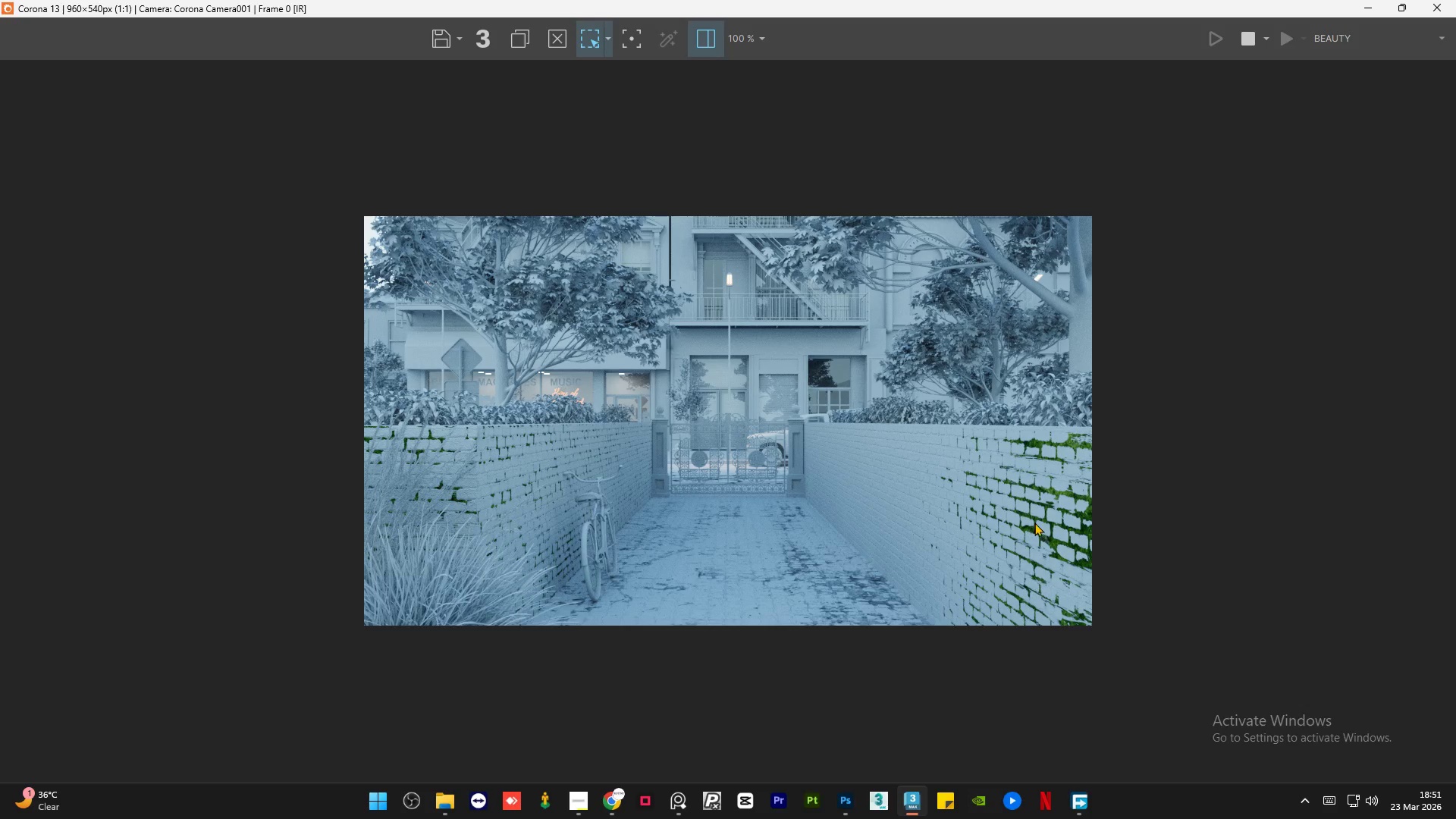 
scroll: coordinate [1389, 466], scroll_direction: up, amount: 2.0
 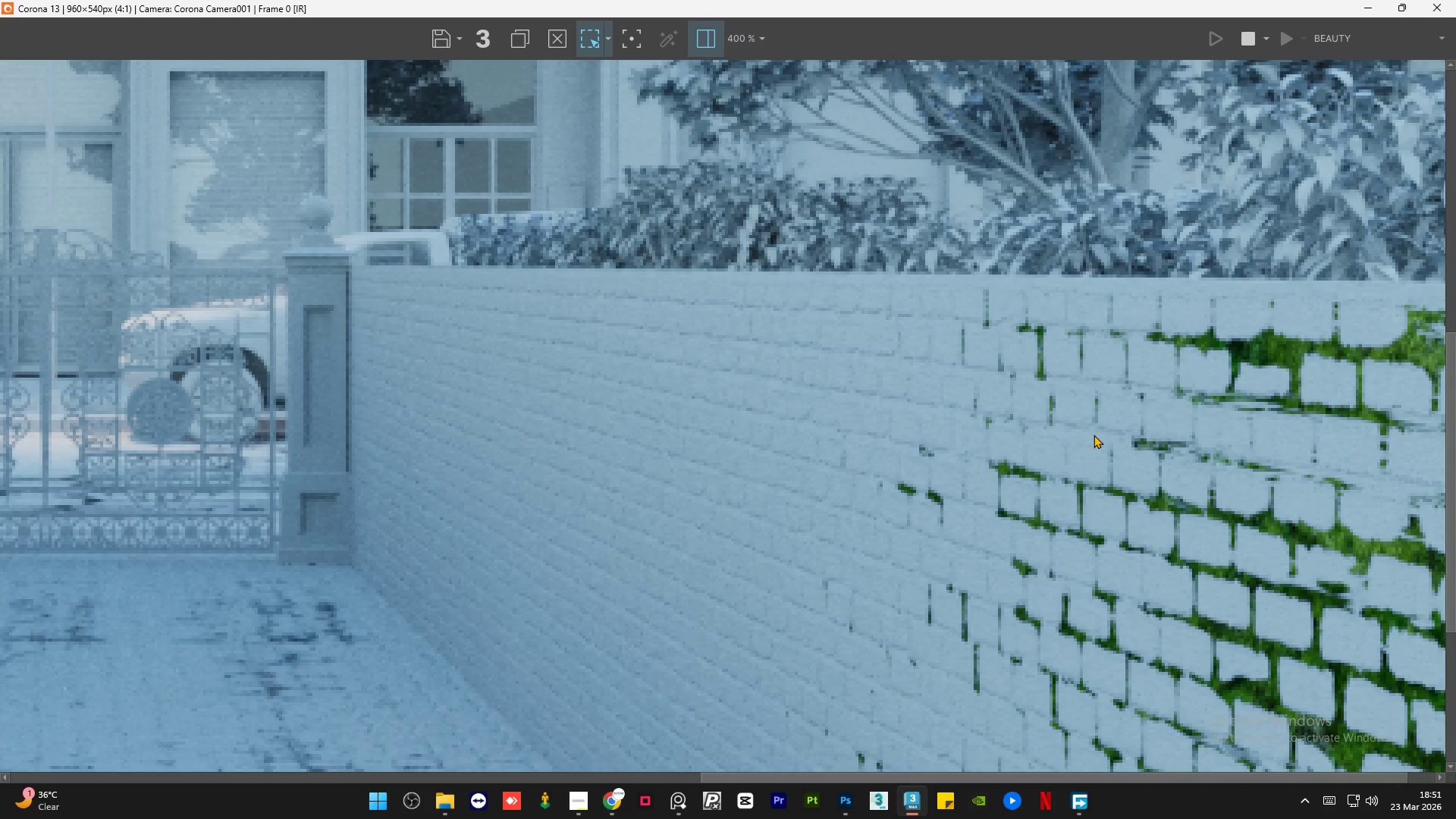 
scroll: coordinate [1094, 435], scroll_direction: down, amount: 1.0
 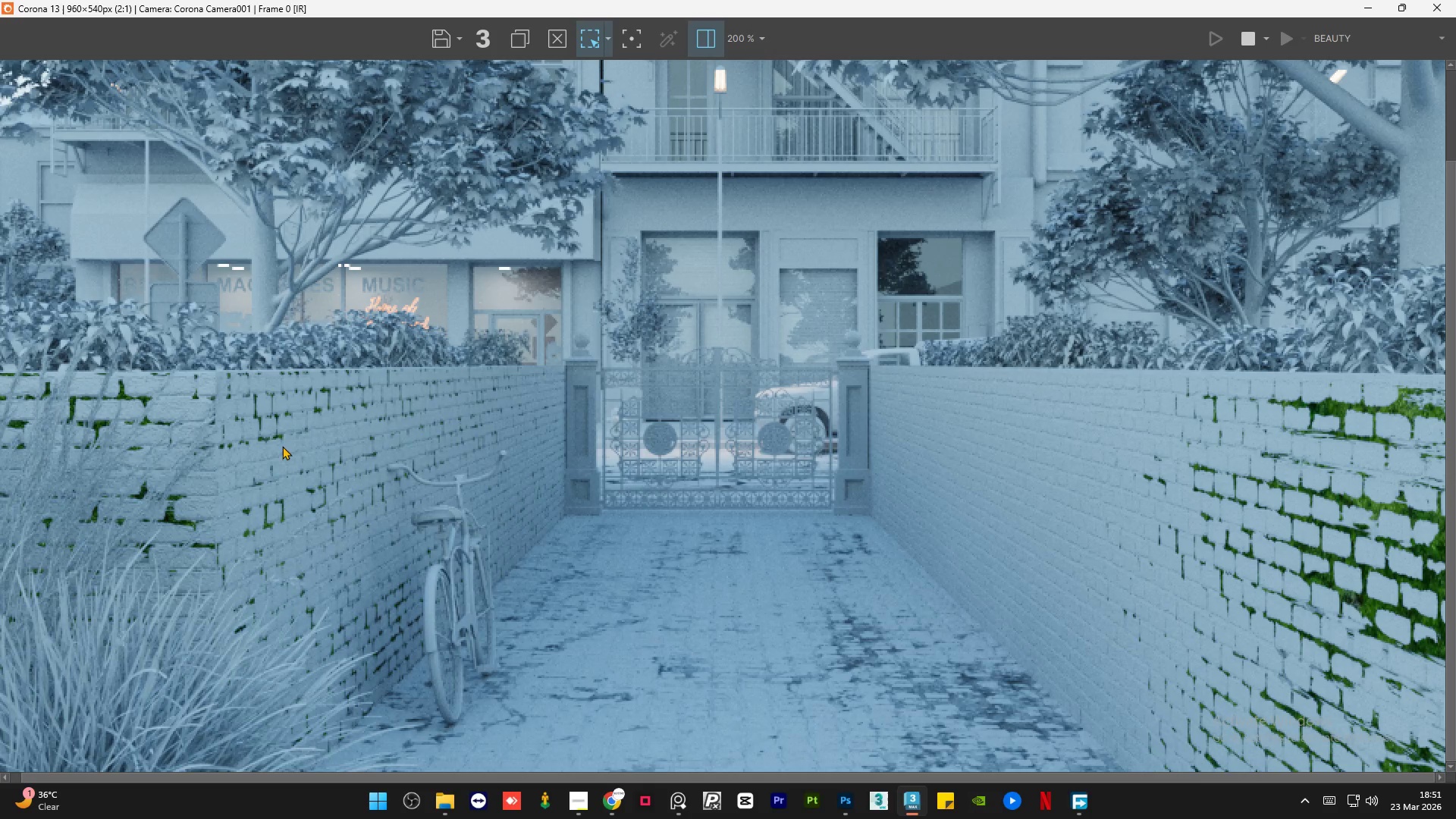 
scroll: coordinate [209, 446], scroll_direction: up, amount: 1.0
 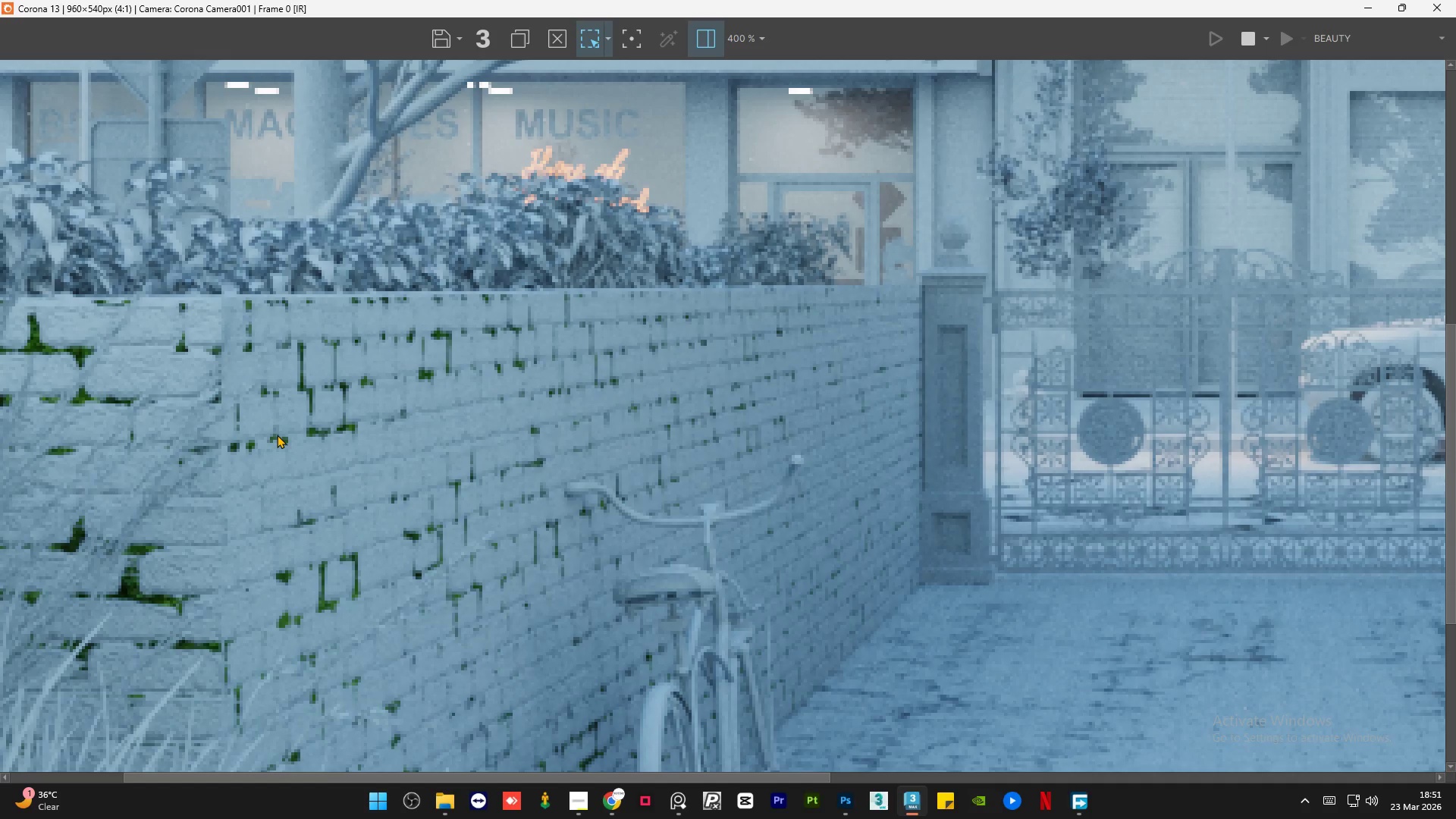 
scroll: coordinate [277, 435], scroll_direction: down, amount: 1.0
 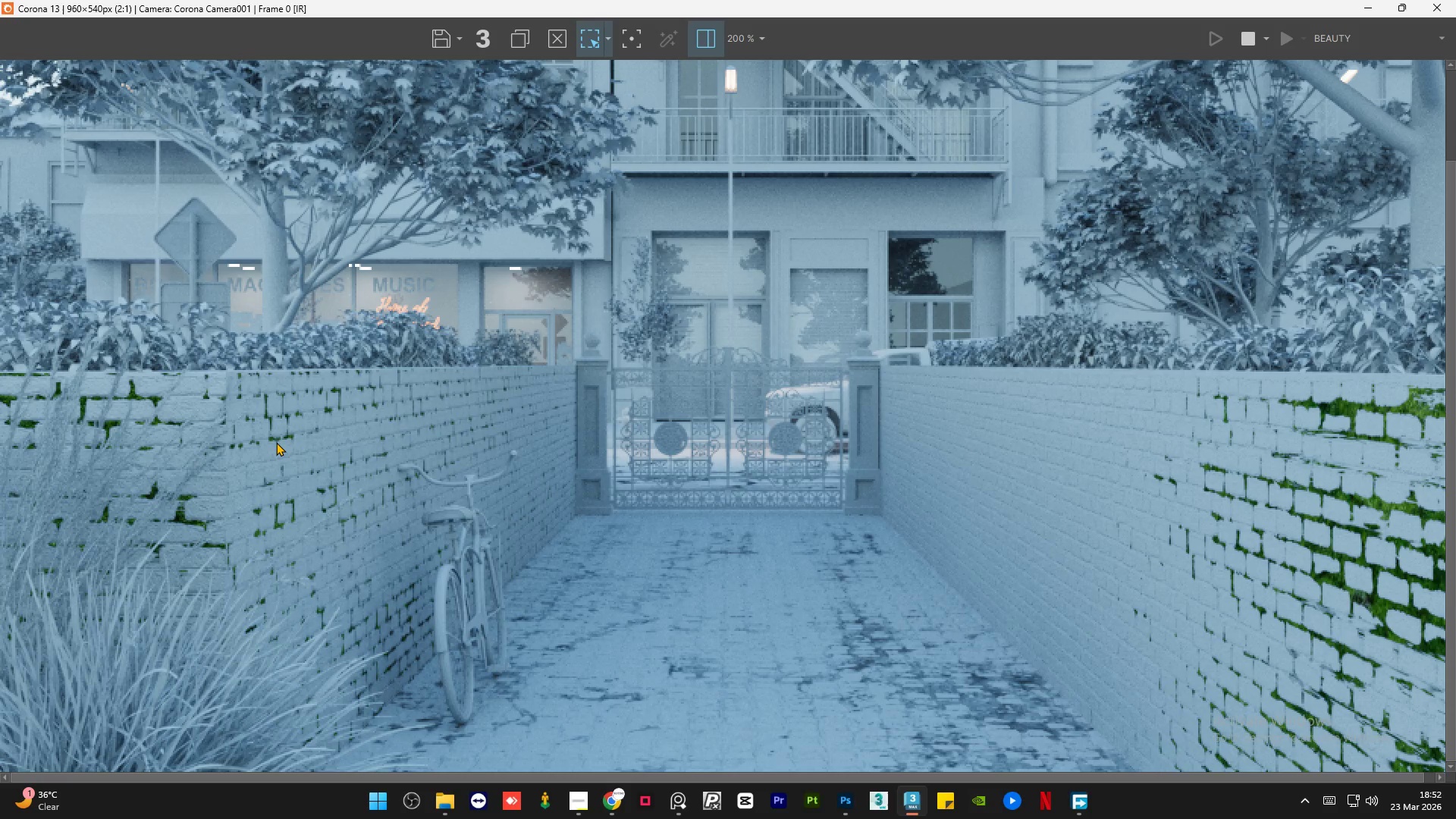 
scroll: coordinate [948, 691], scroll_direction: up, amount: 1.0
 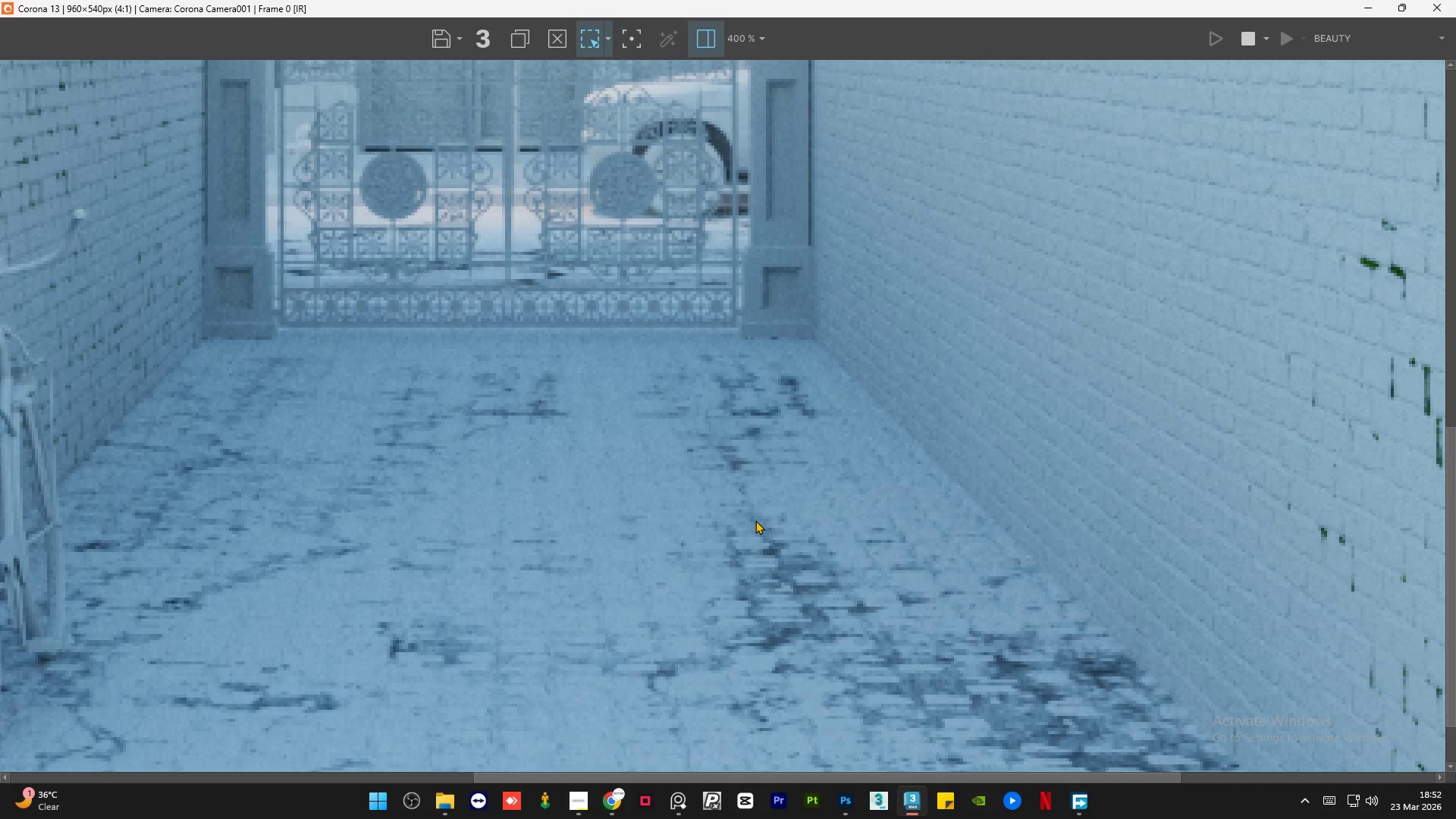 
scroll: coordinate [755, 520], scroll_direction: down, amount: 1.0
 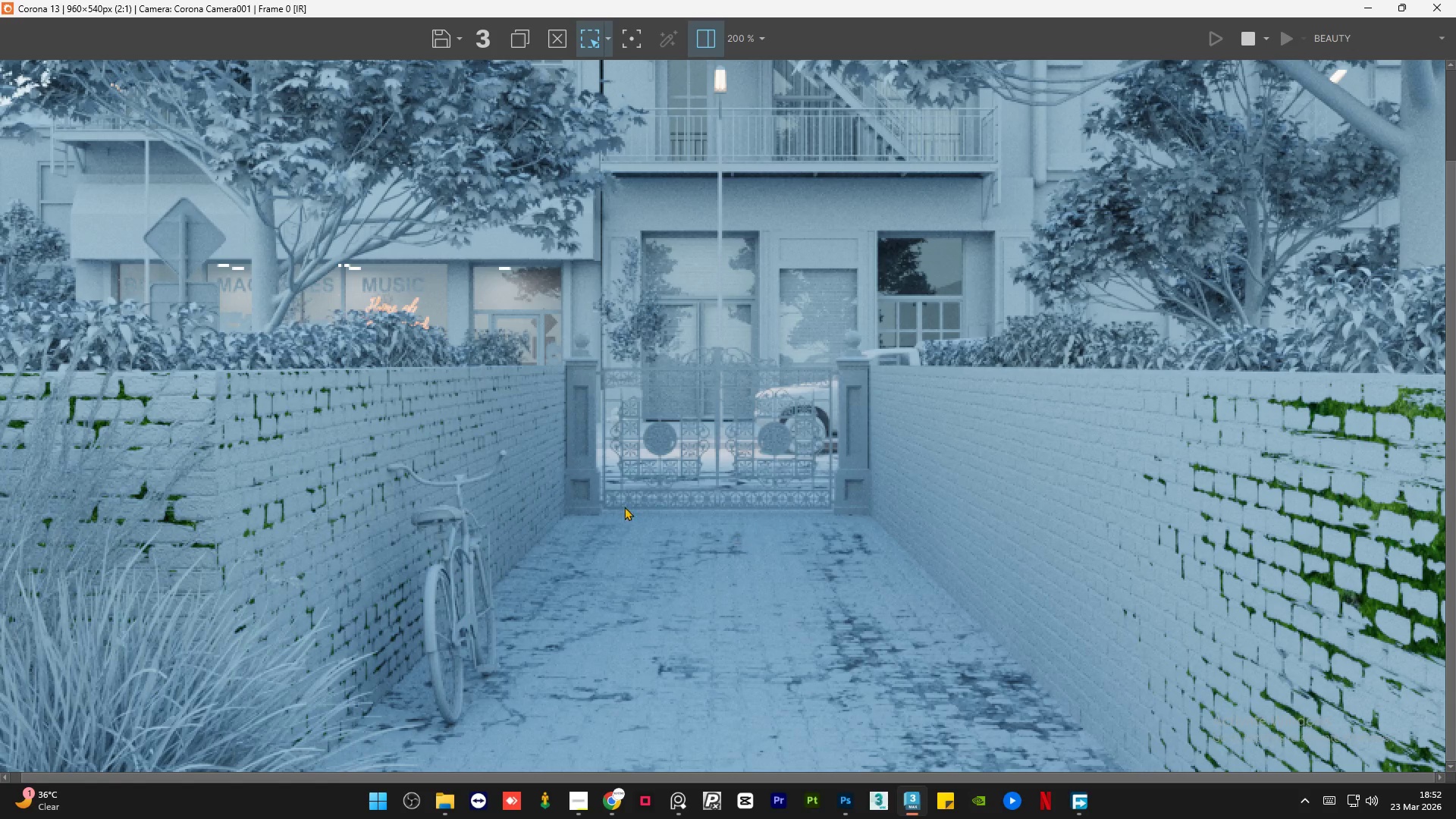 
scroll: coordinate [600, 503], scroll_direction: up, amount: 1.0
 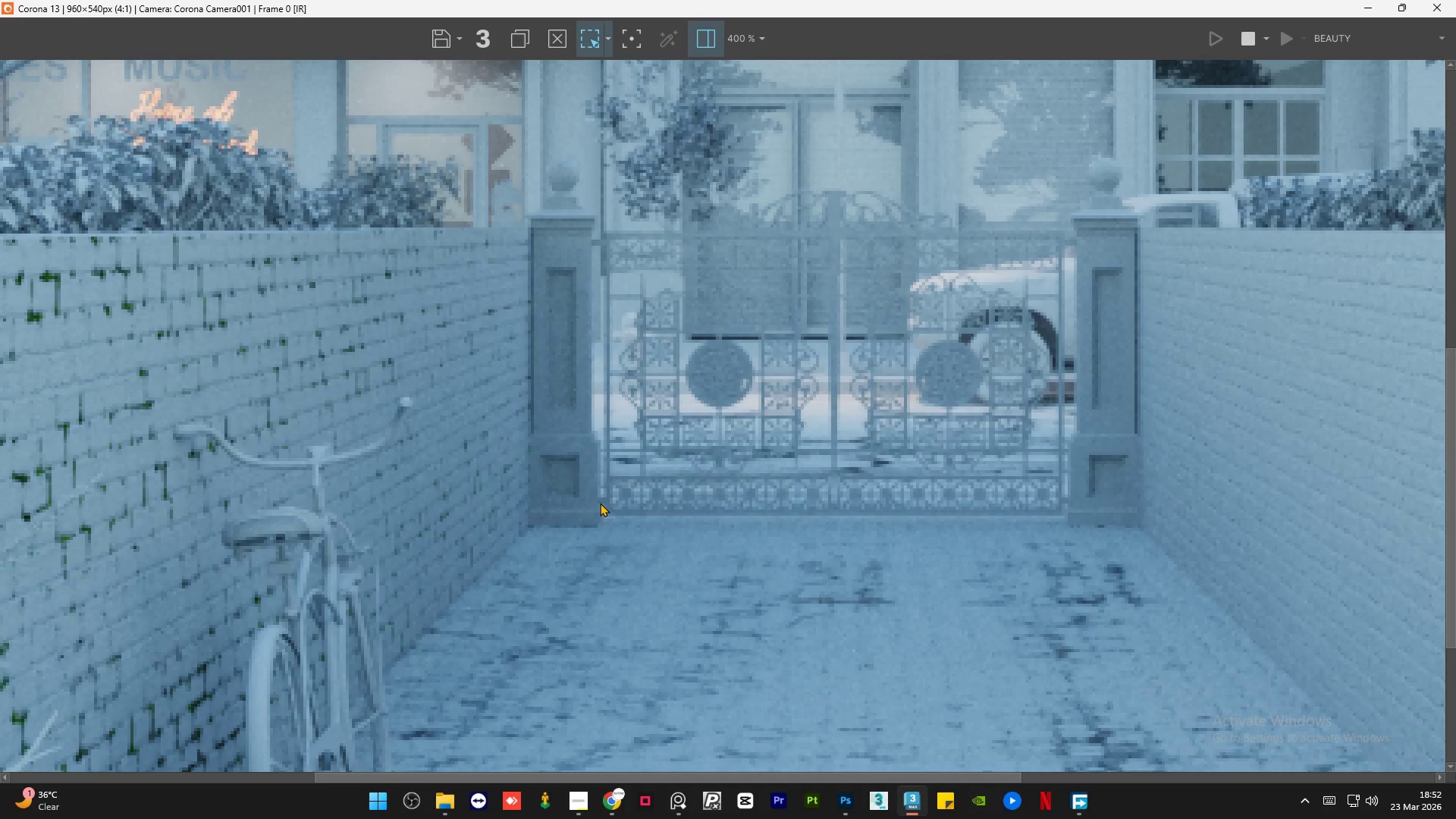 
scroll: coordinate [600, 503], scroll_direction: down, amount: 1.0
 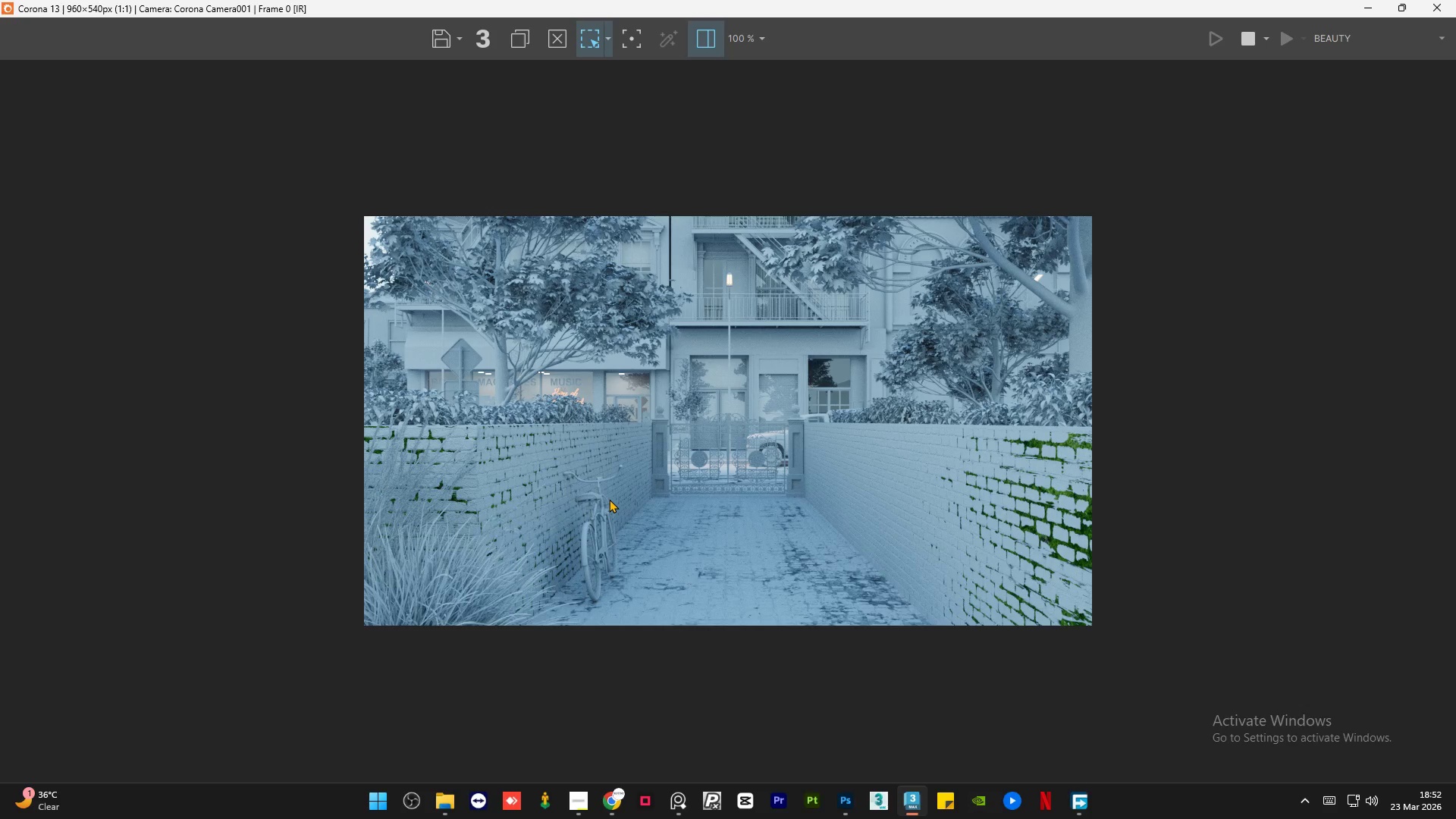 
wait(6.33)
 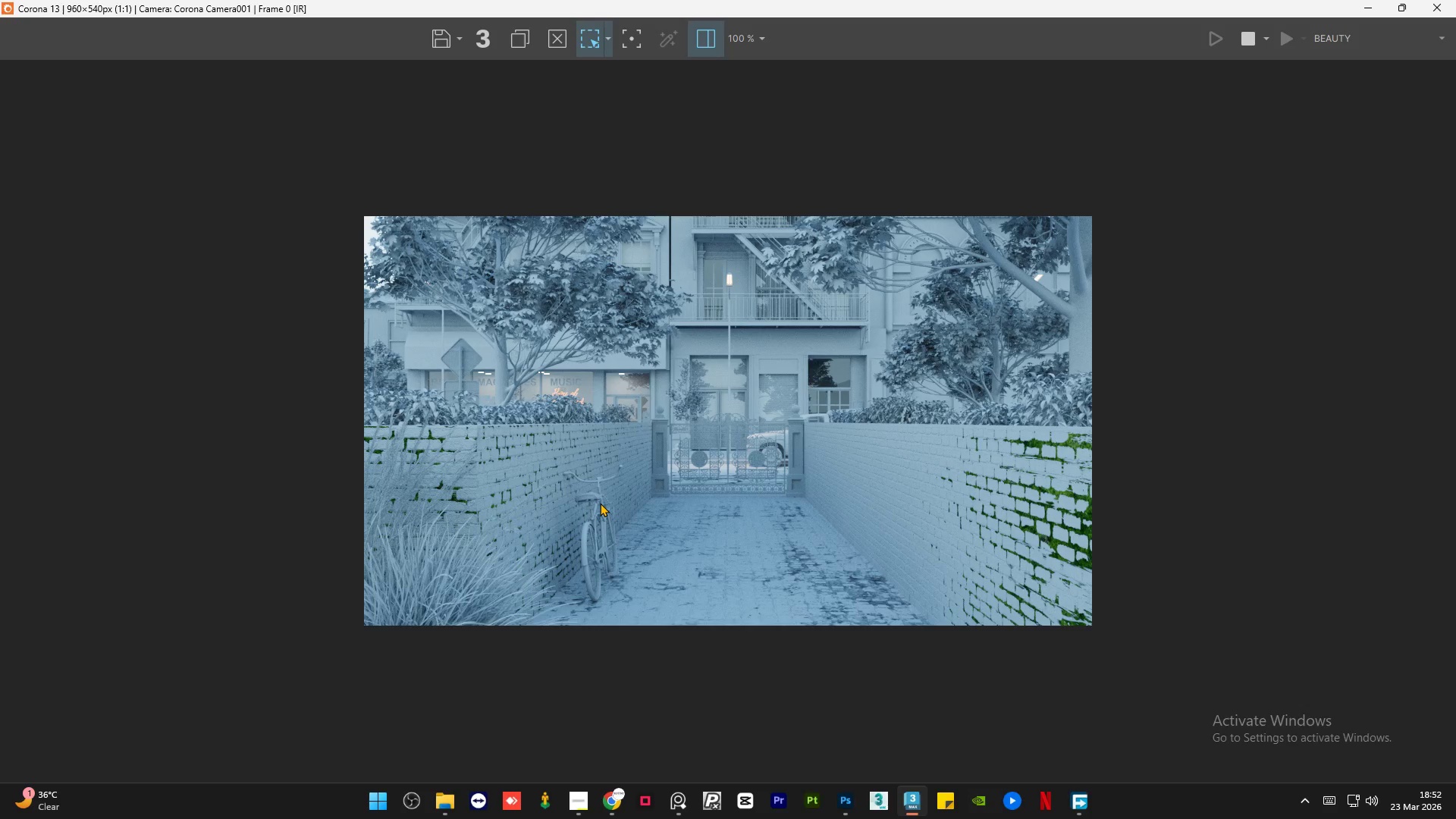 
scroll: coordinate [571, 315], scroll_direction: up, amount: 1.0
 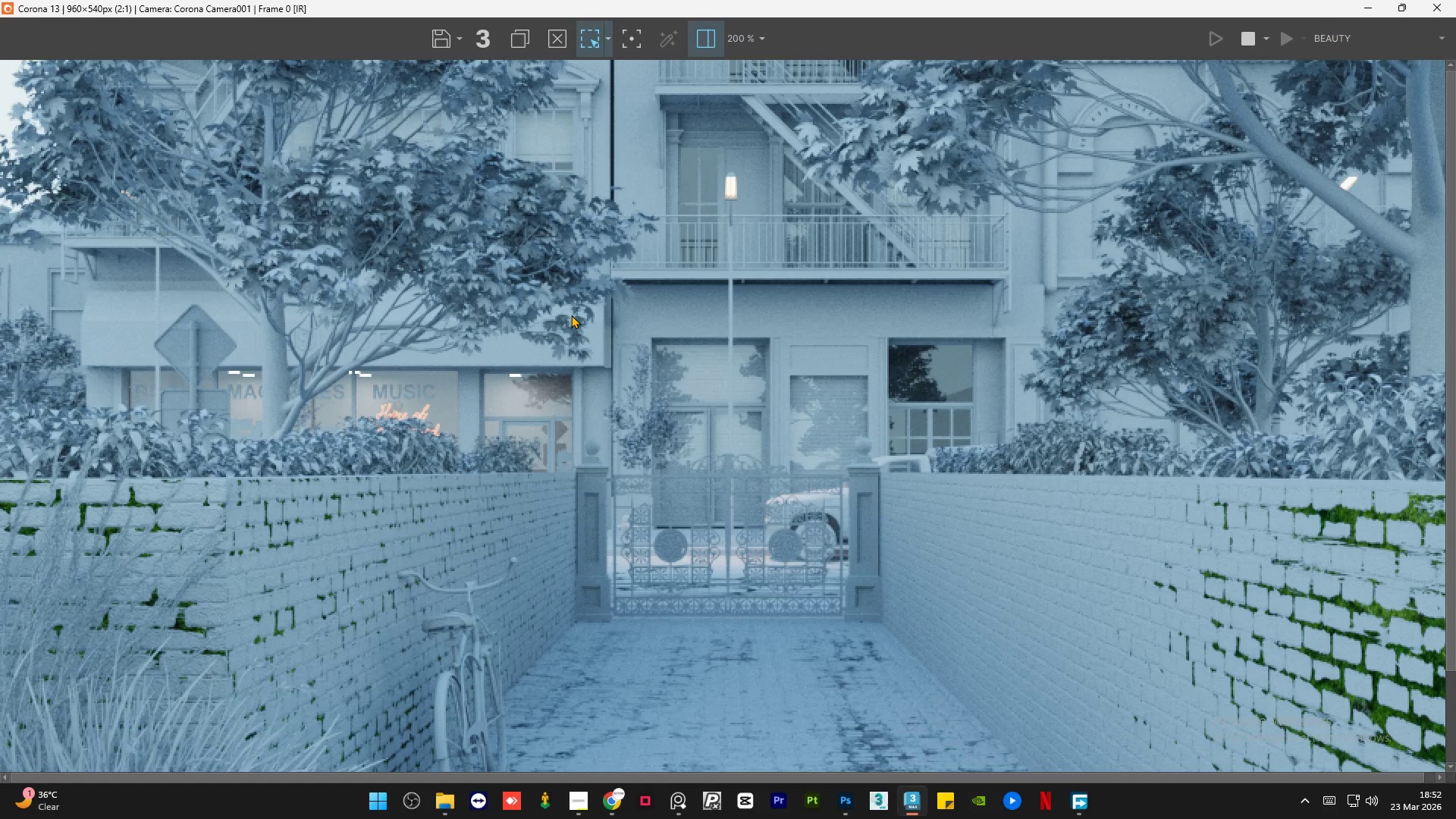 
scroll: coordinate [571, 315], scroll_direction: down, amount: 1.0
 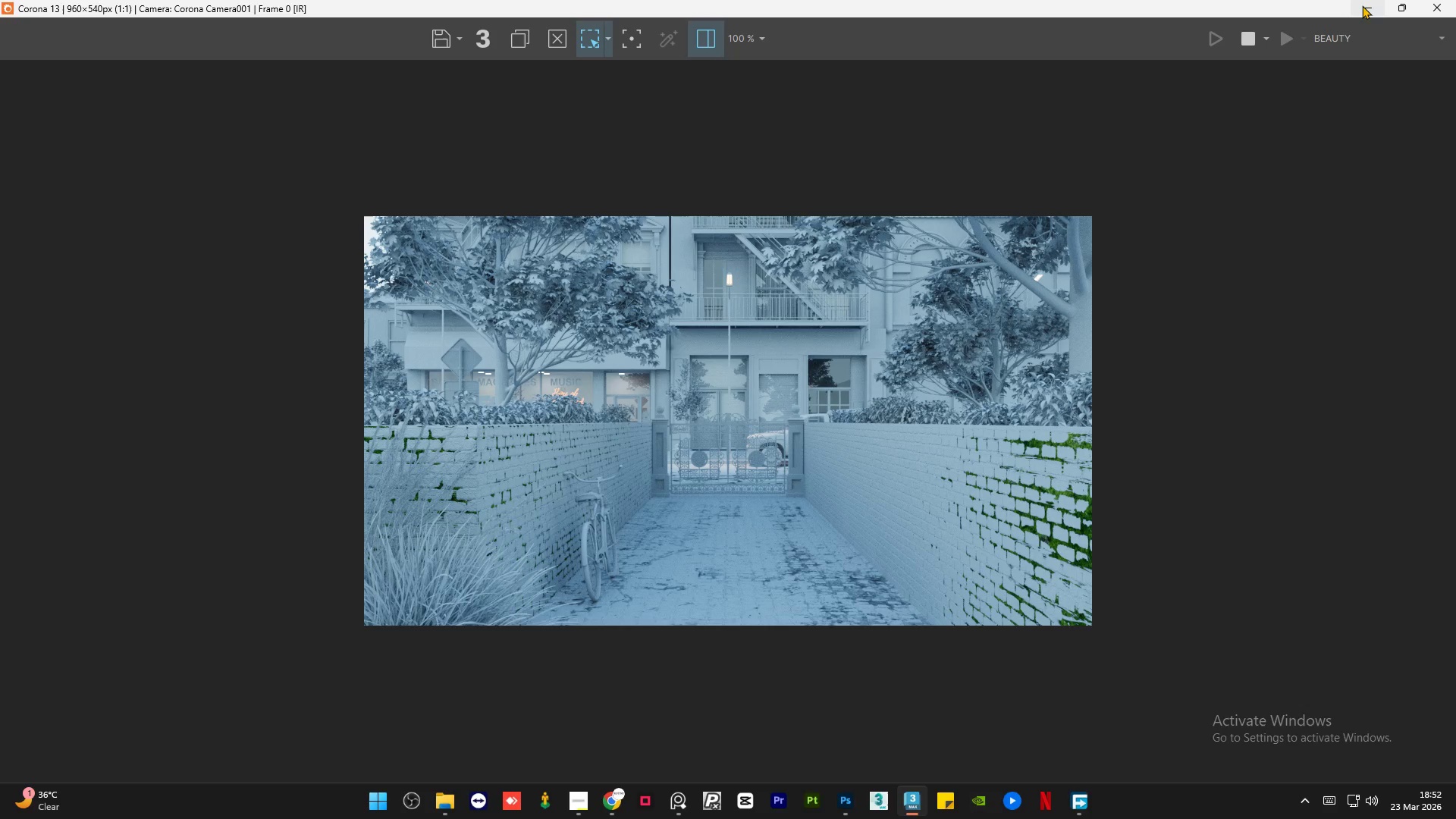 
left_click([1368, 5])
 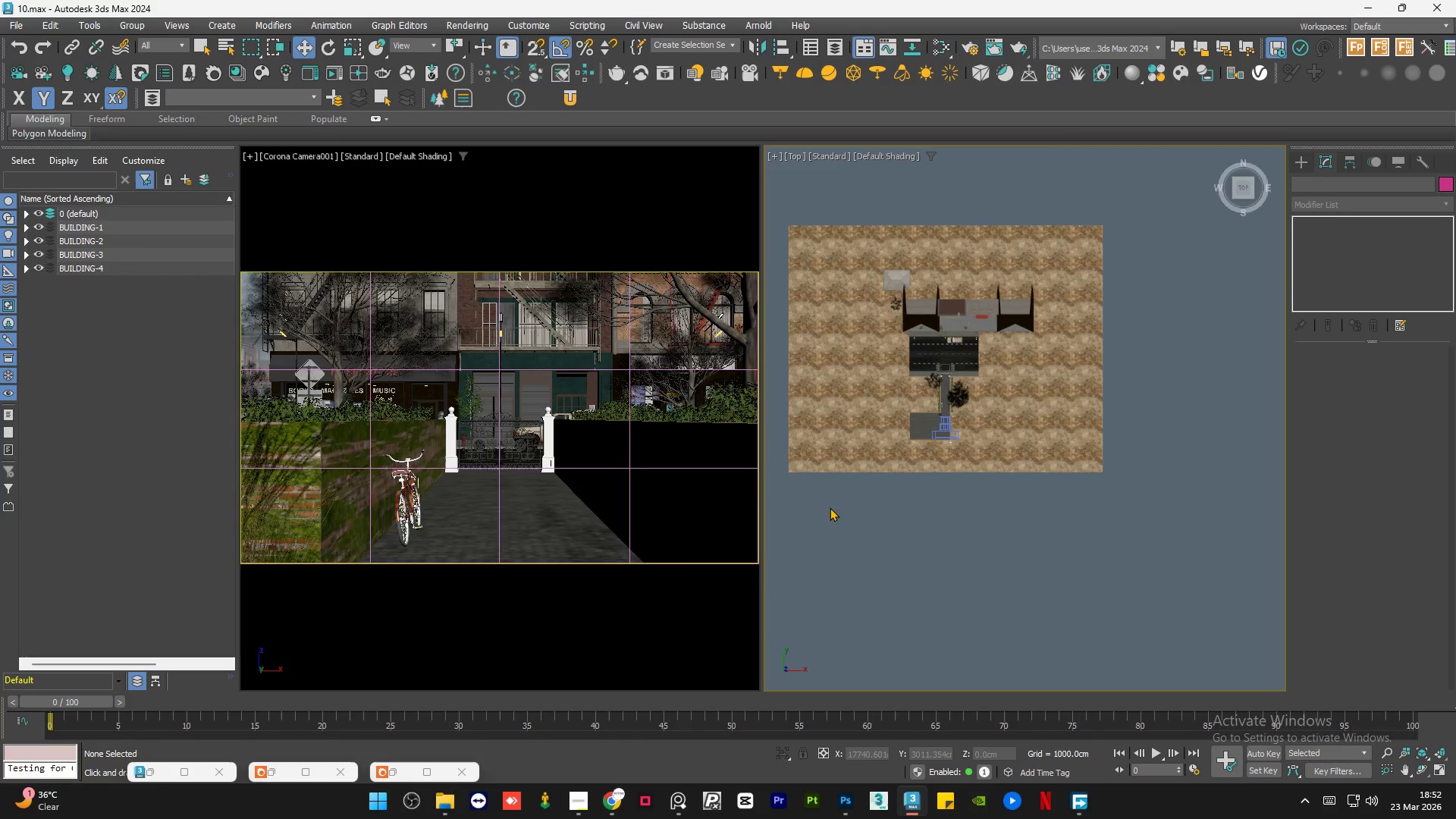 
left_click([830, 508])
 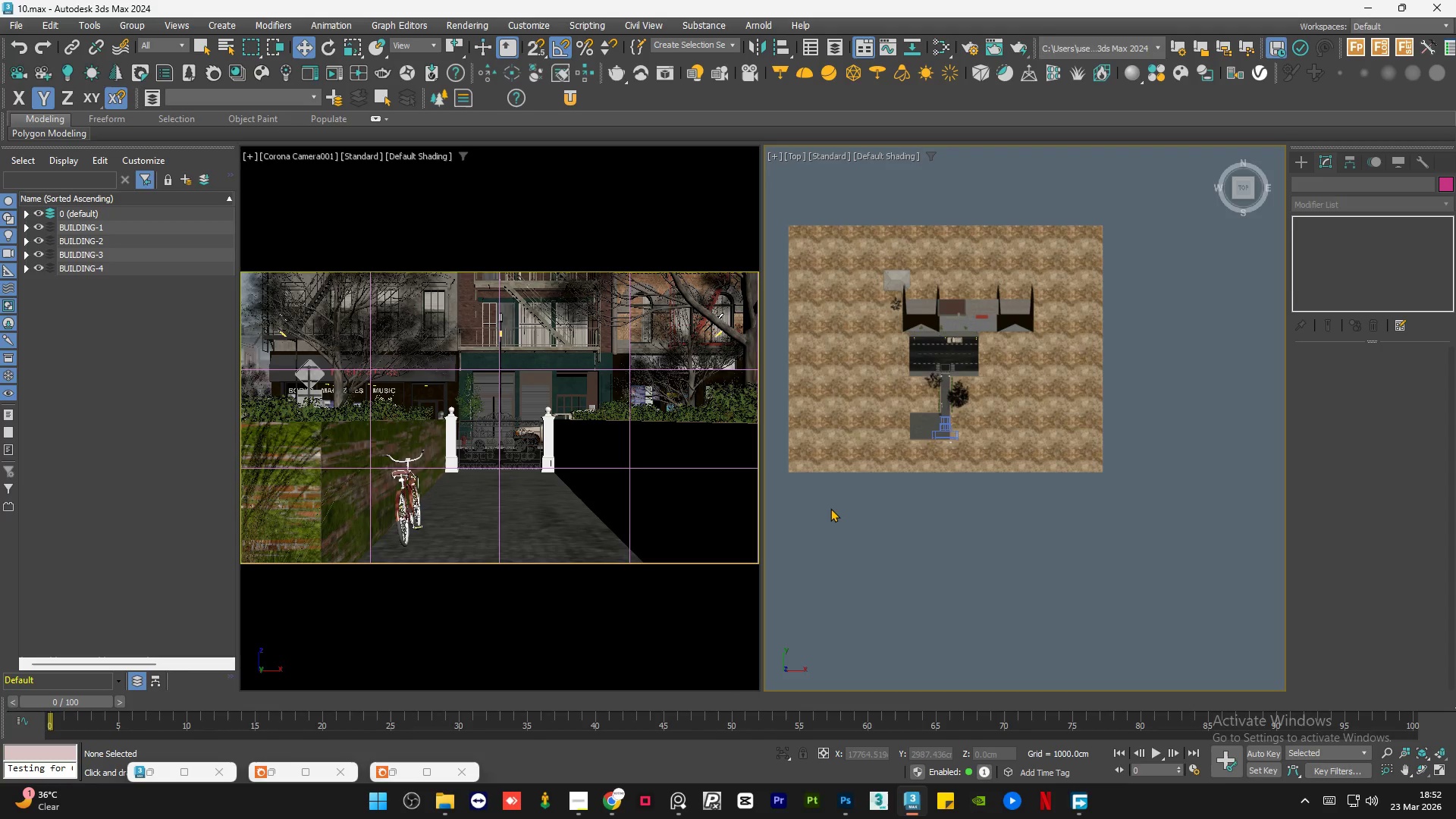 